 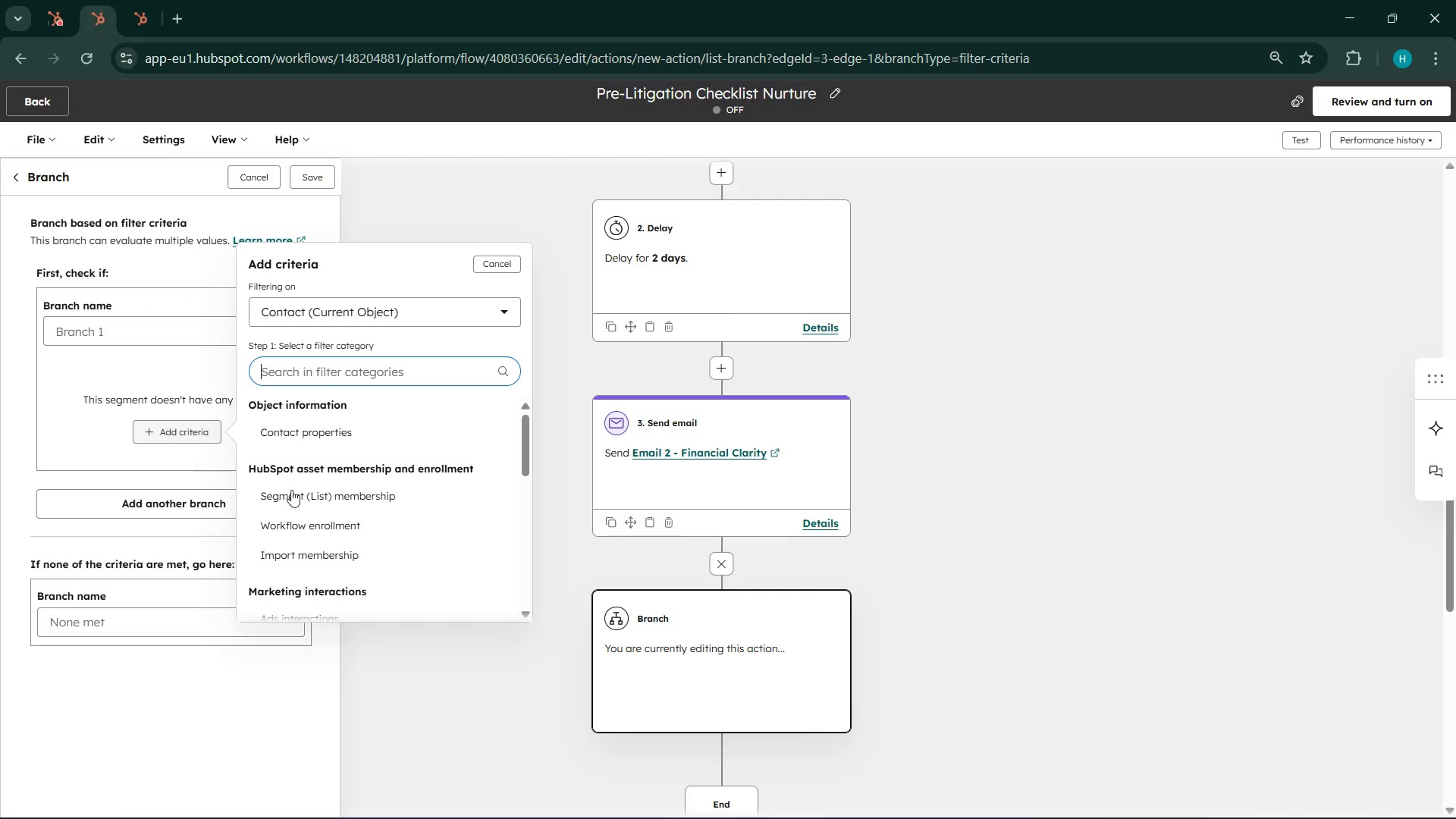 
left_click([327, 442])
 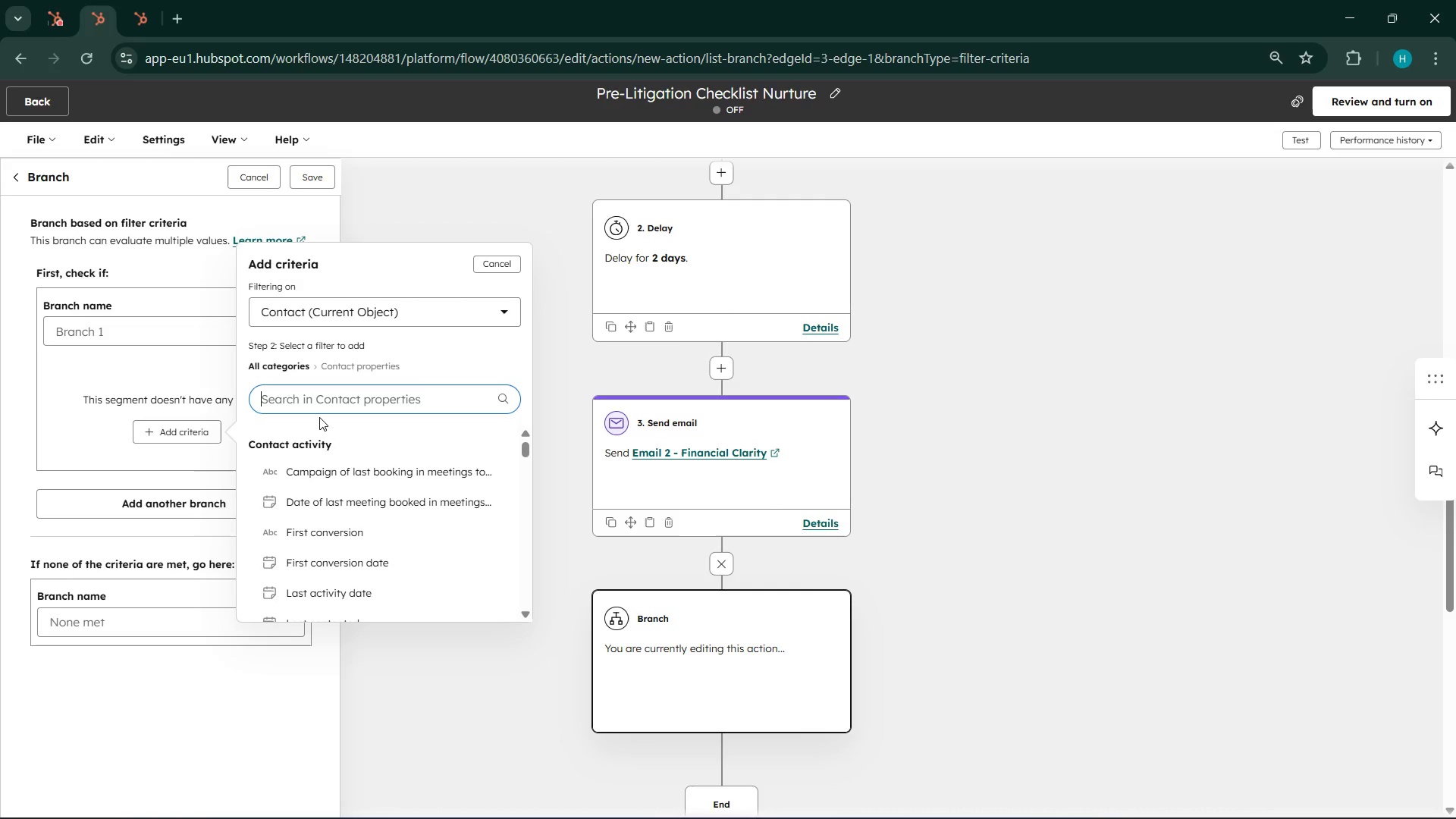 
type(hu)
 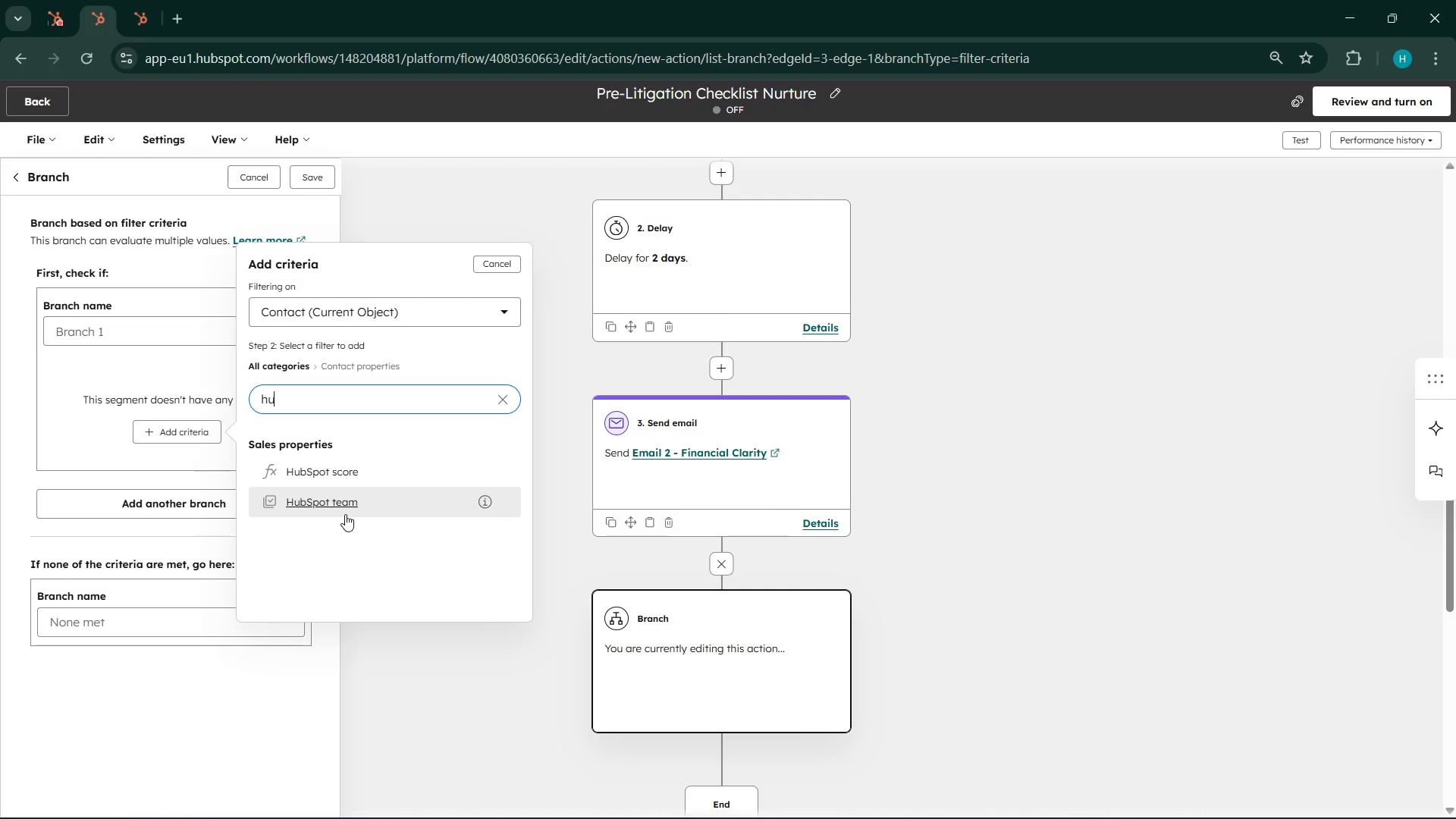 
wait(15.52)
 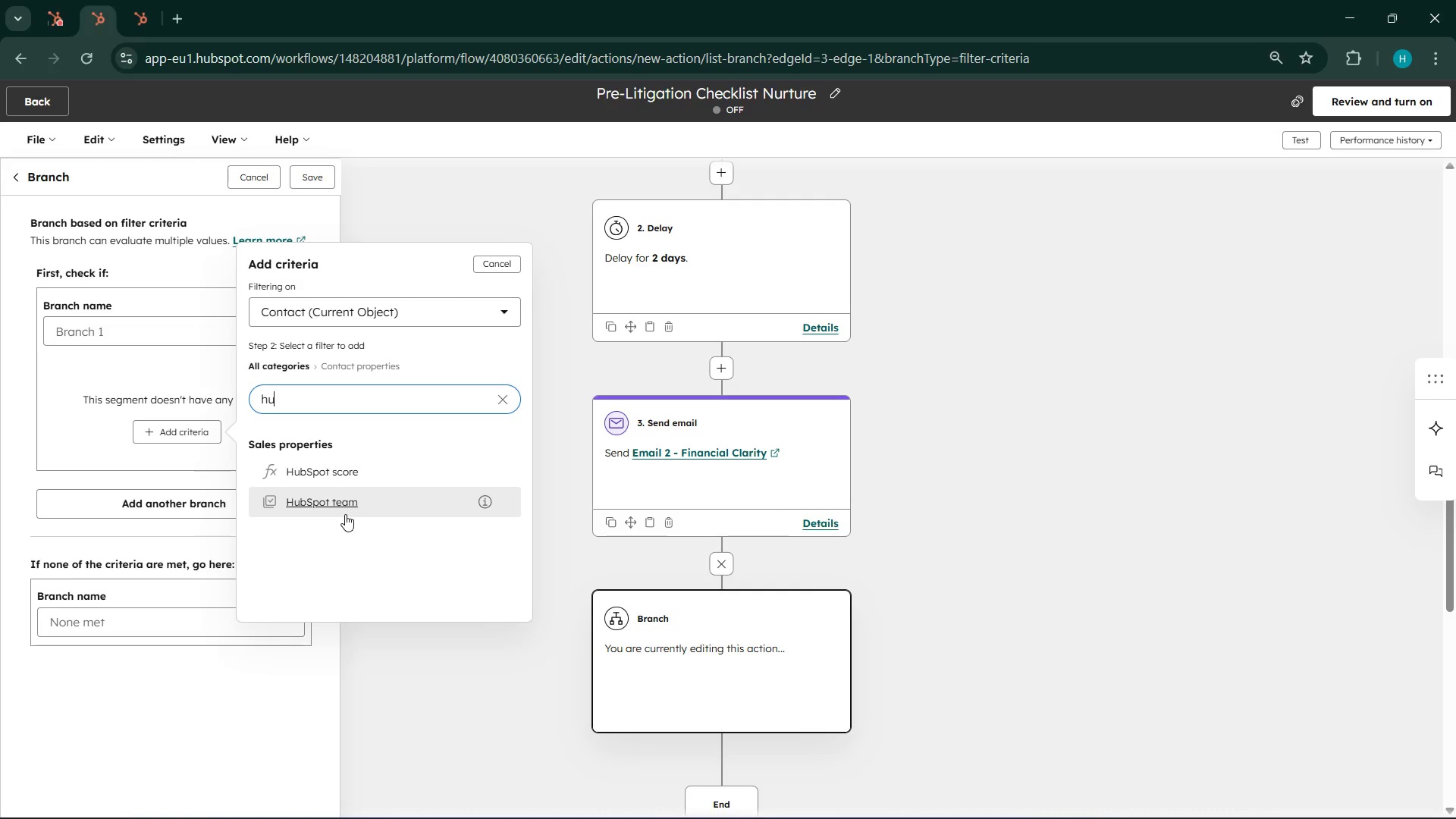 
left_click([302, 486])
 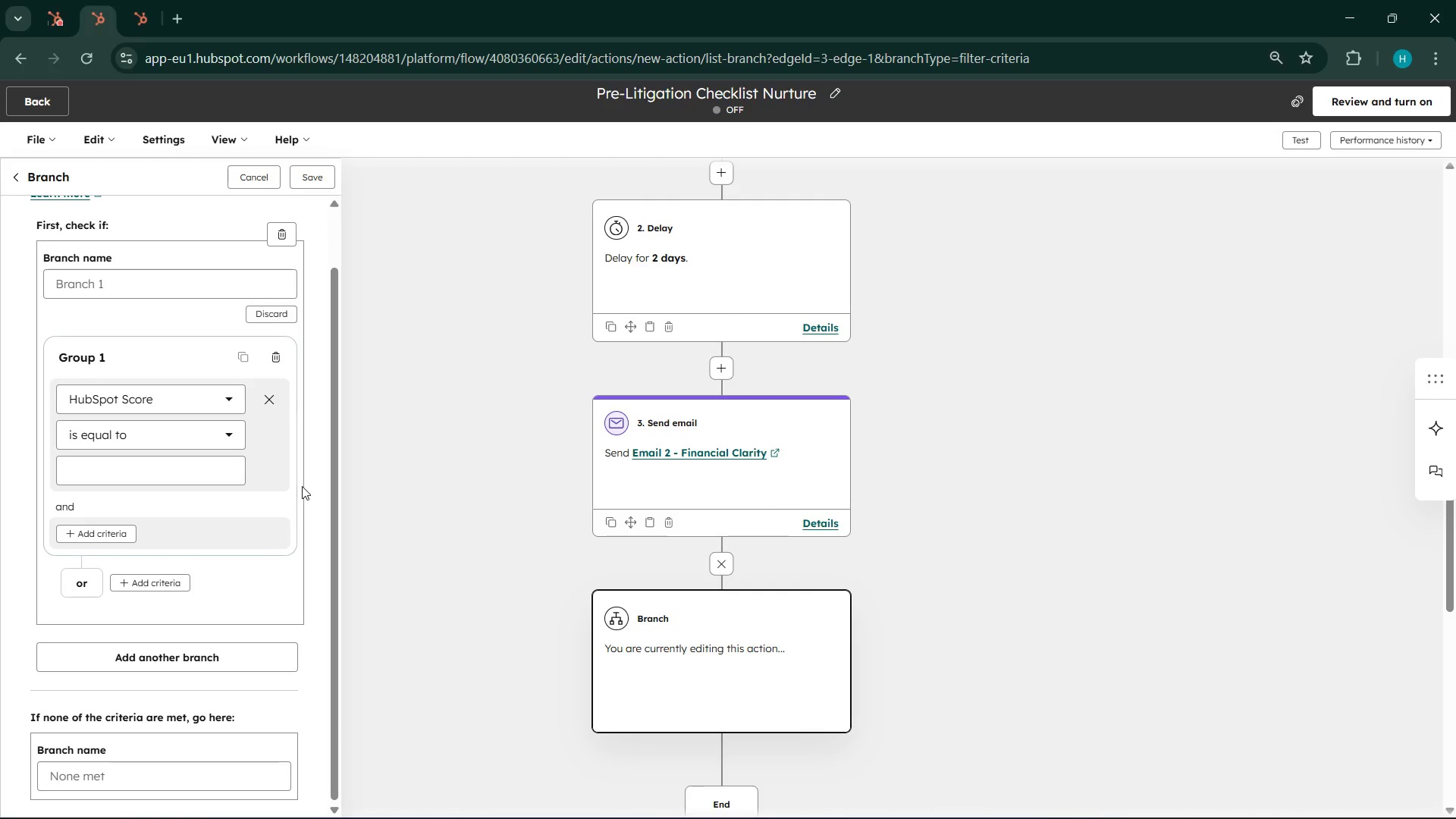 
scroll: coordinate [302, 486], scroll_direction: up, amount: 2.0
 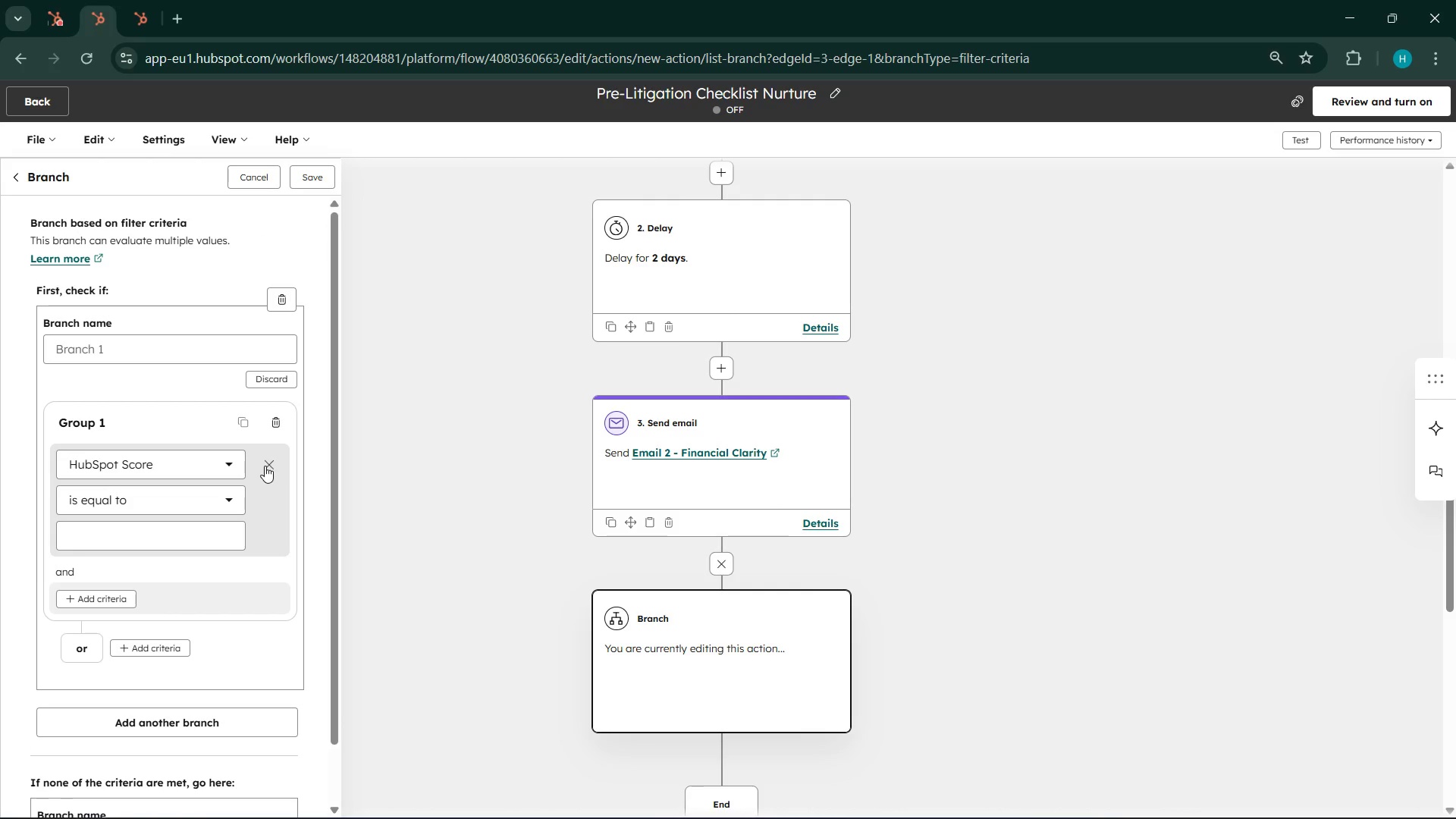 
left_click([265, 466])
 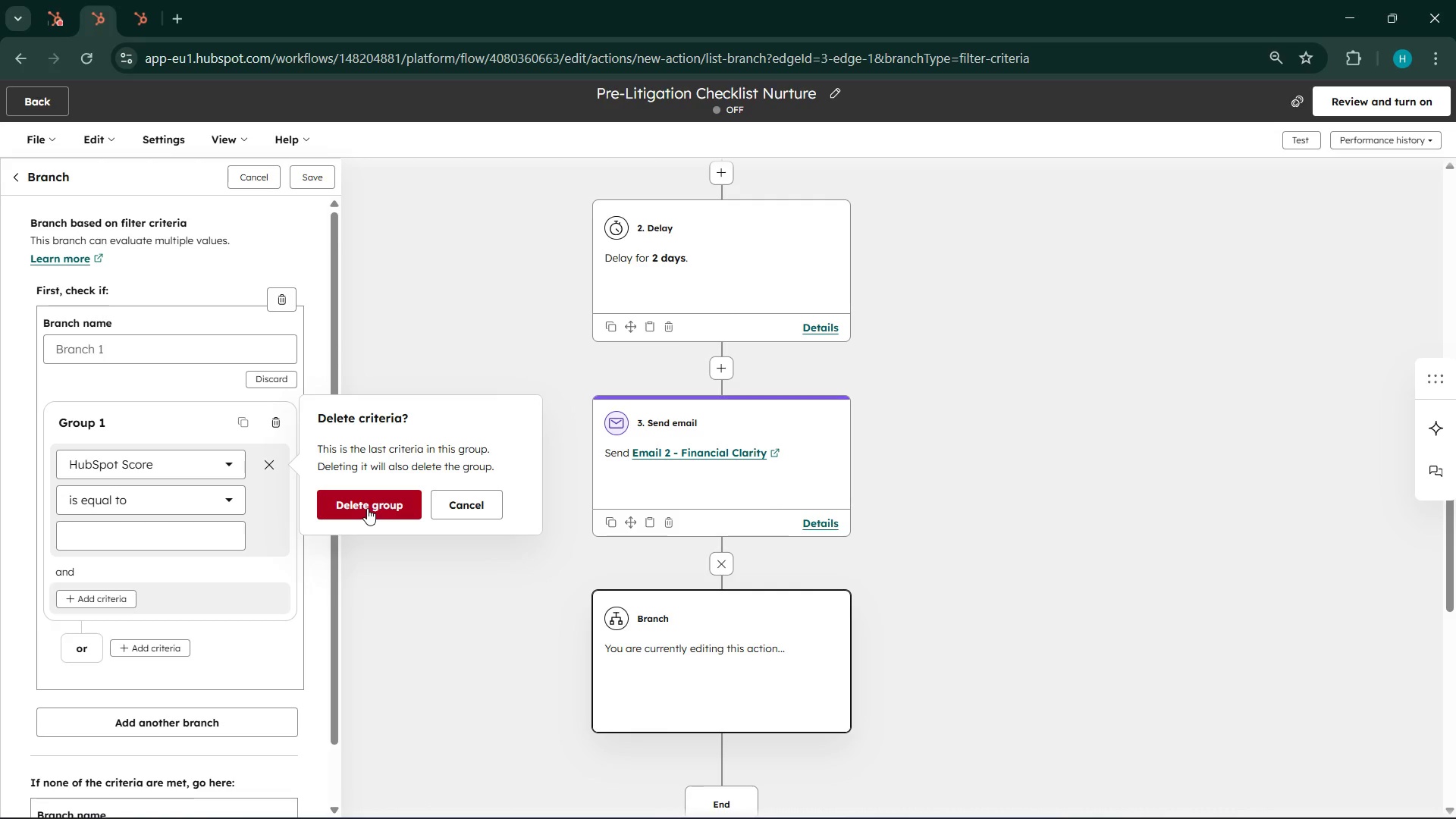 
left_click([367, 508])
 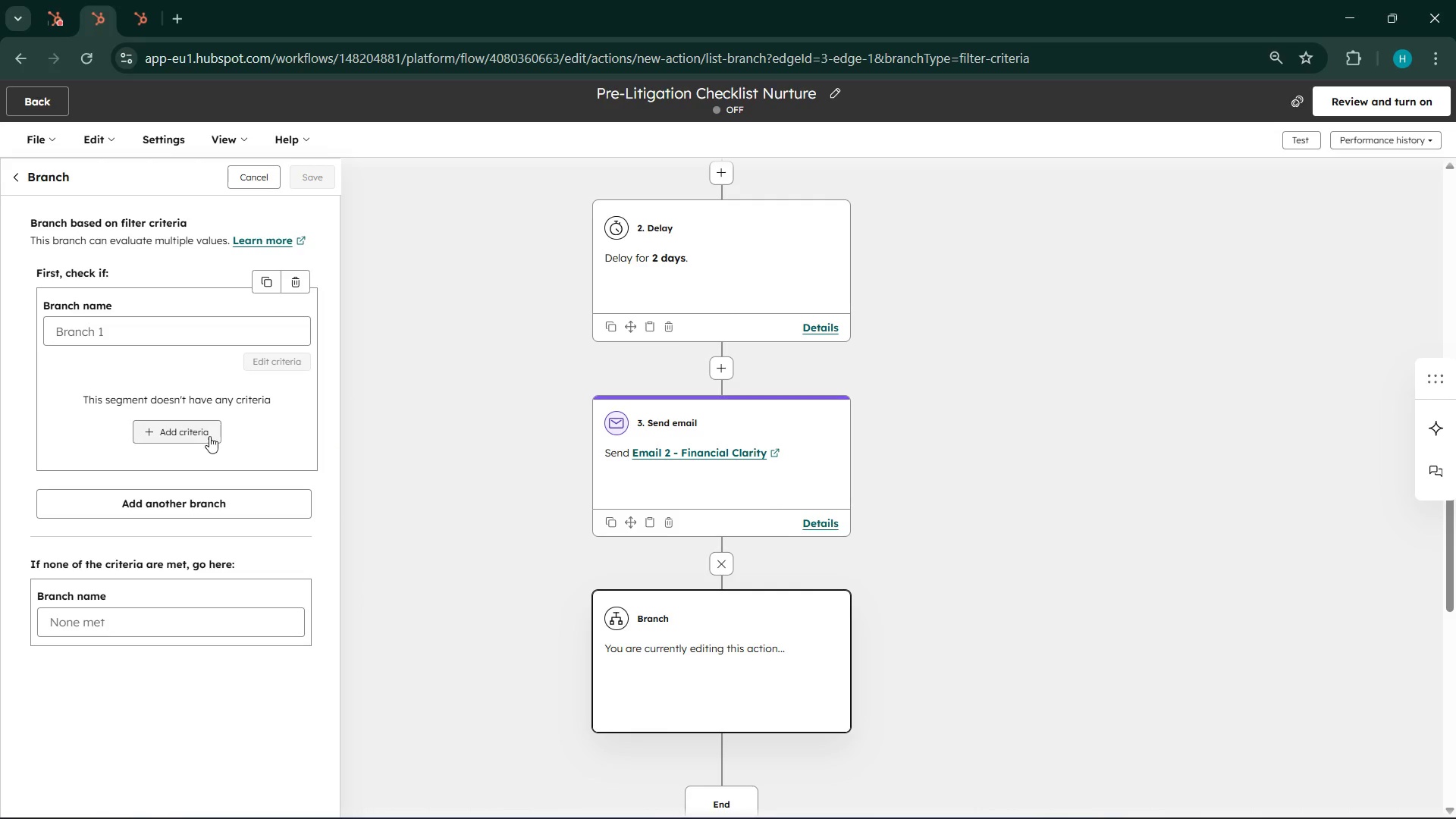 
left_click([204, 434])
 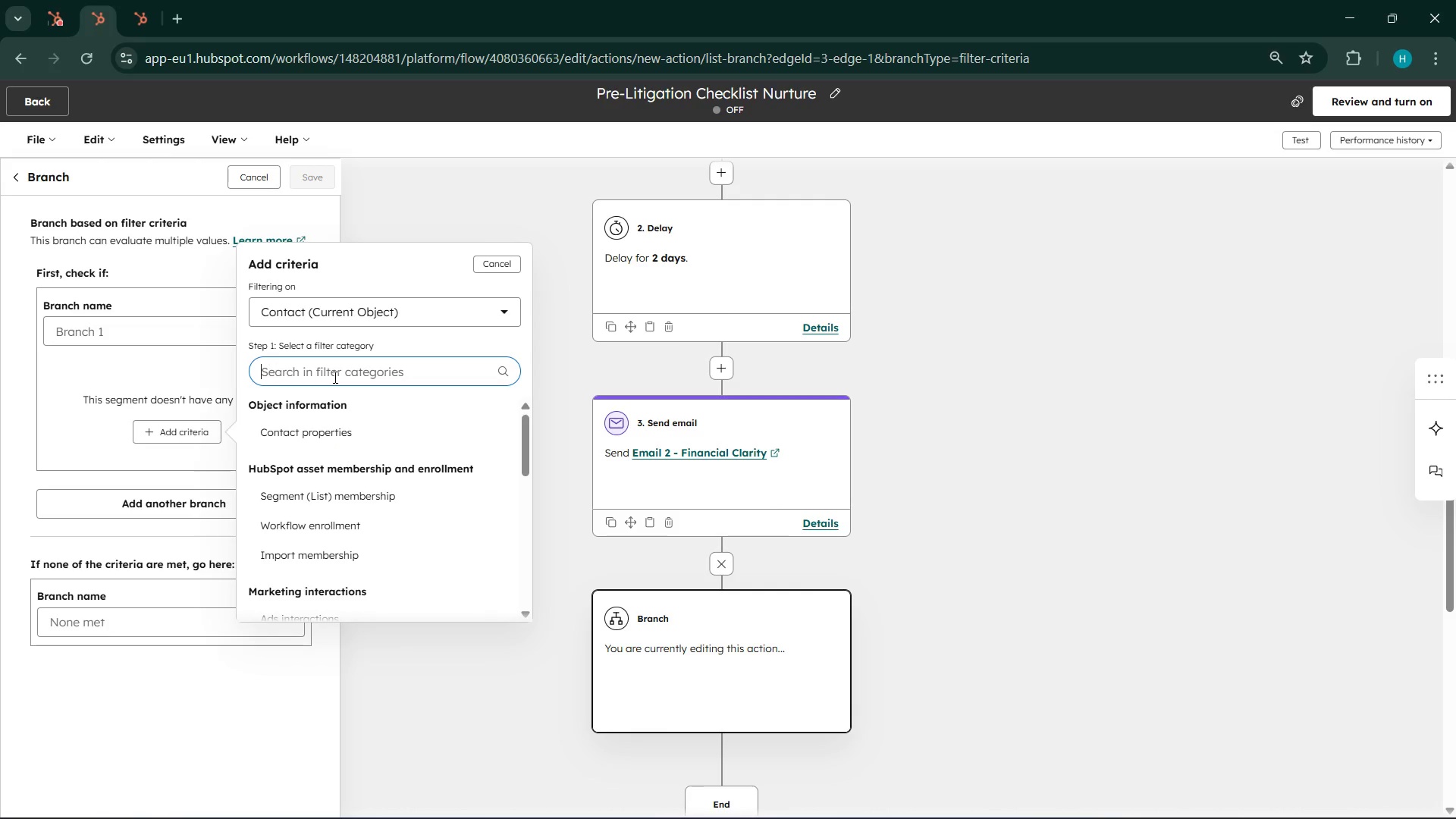 
type(hubd)
key(Backspace)
type(s)
key(Backspace)
key(Backspace)
key(Backspace)
key(Backspace)
 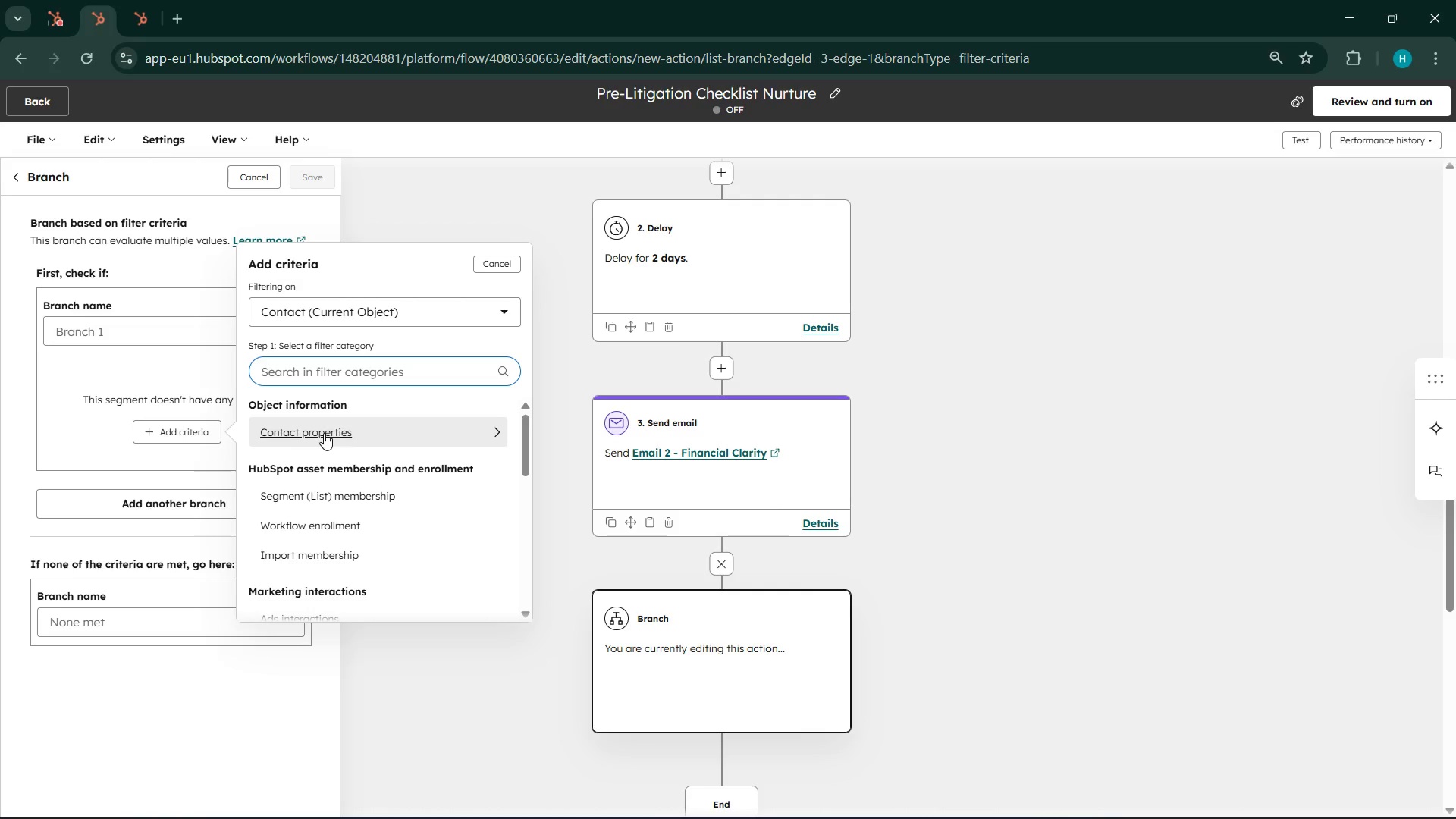 
left_click([324, 433])
 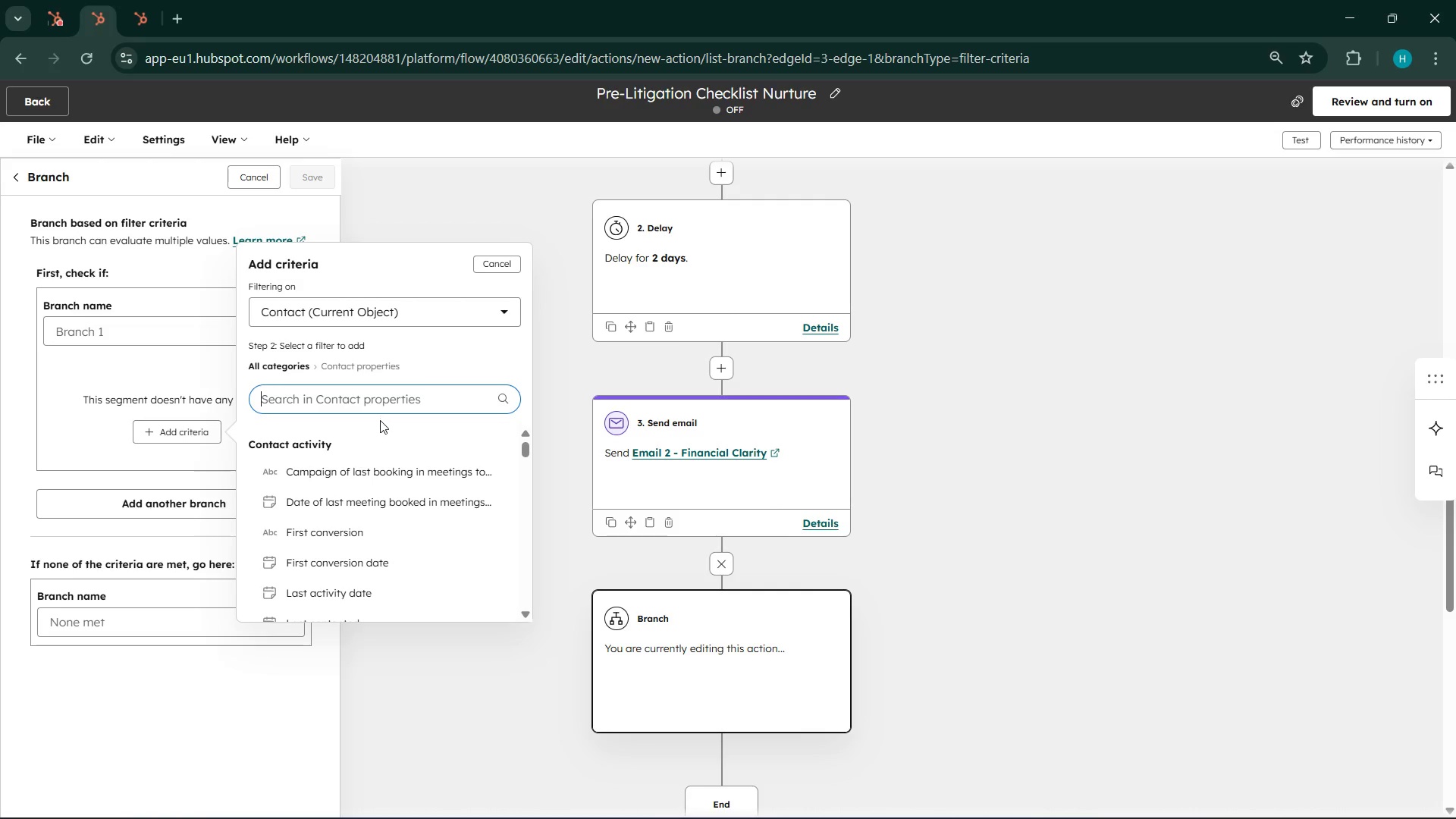 
type(ma)
 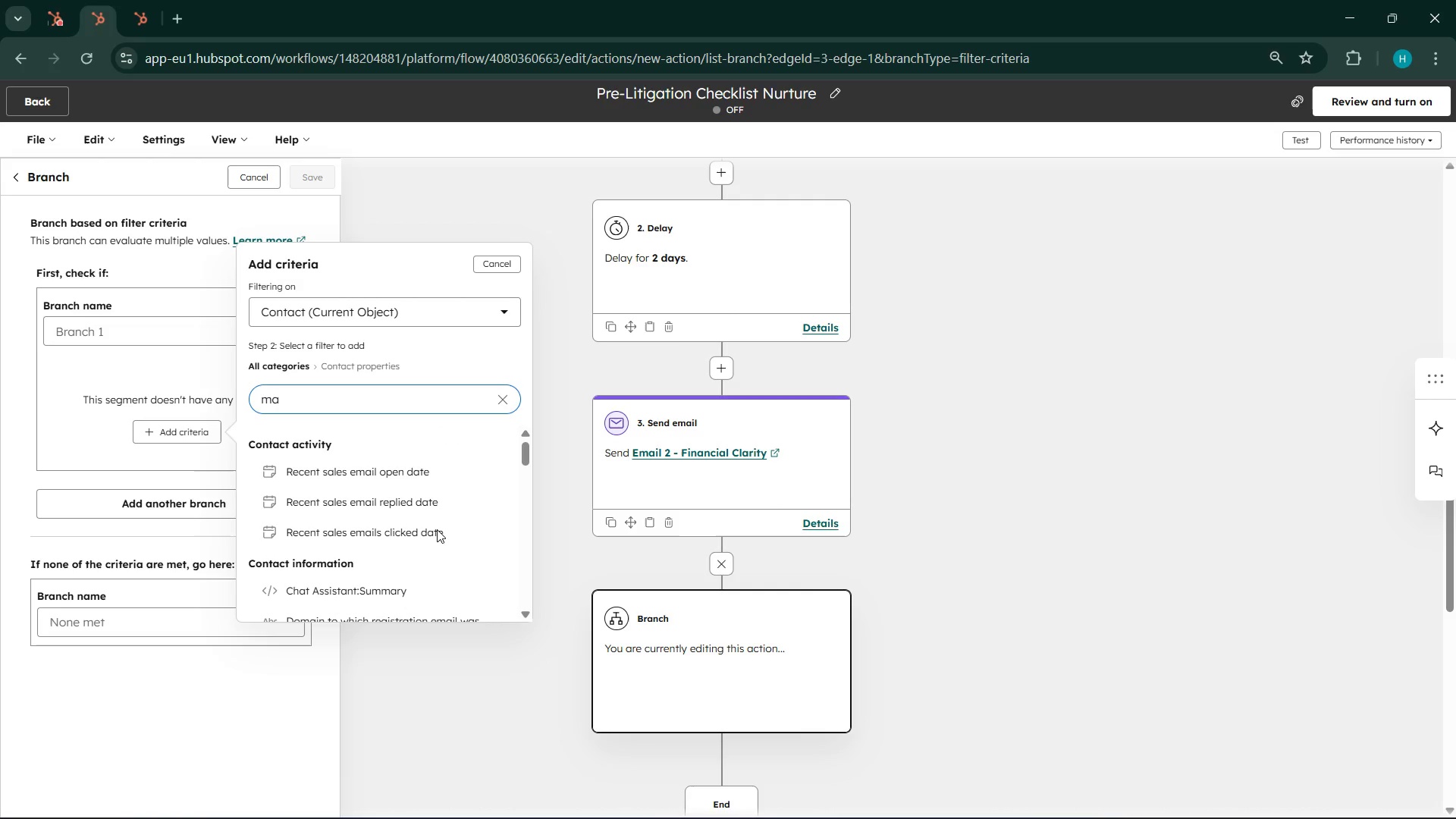 
wait(6.31)
 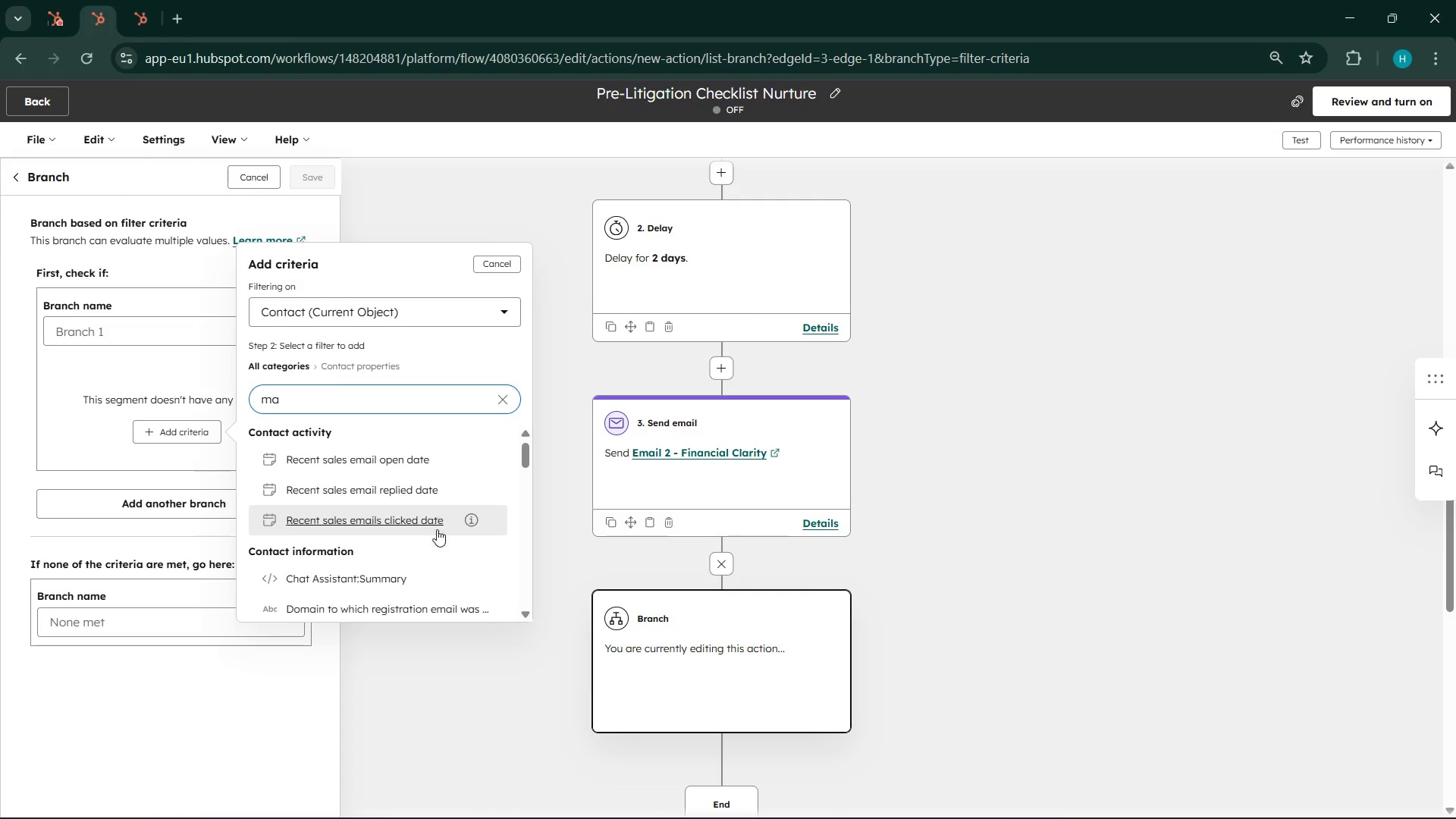 
key(Backspace)
 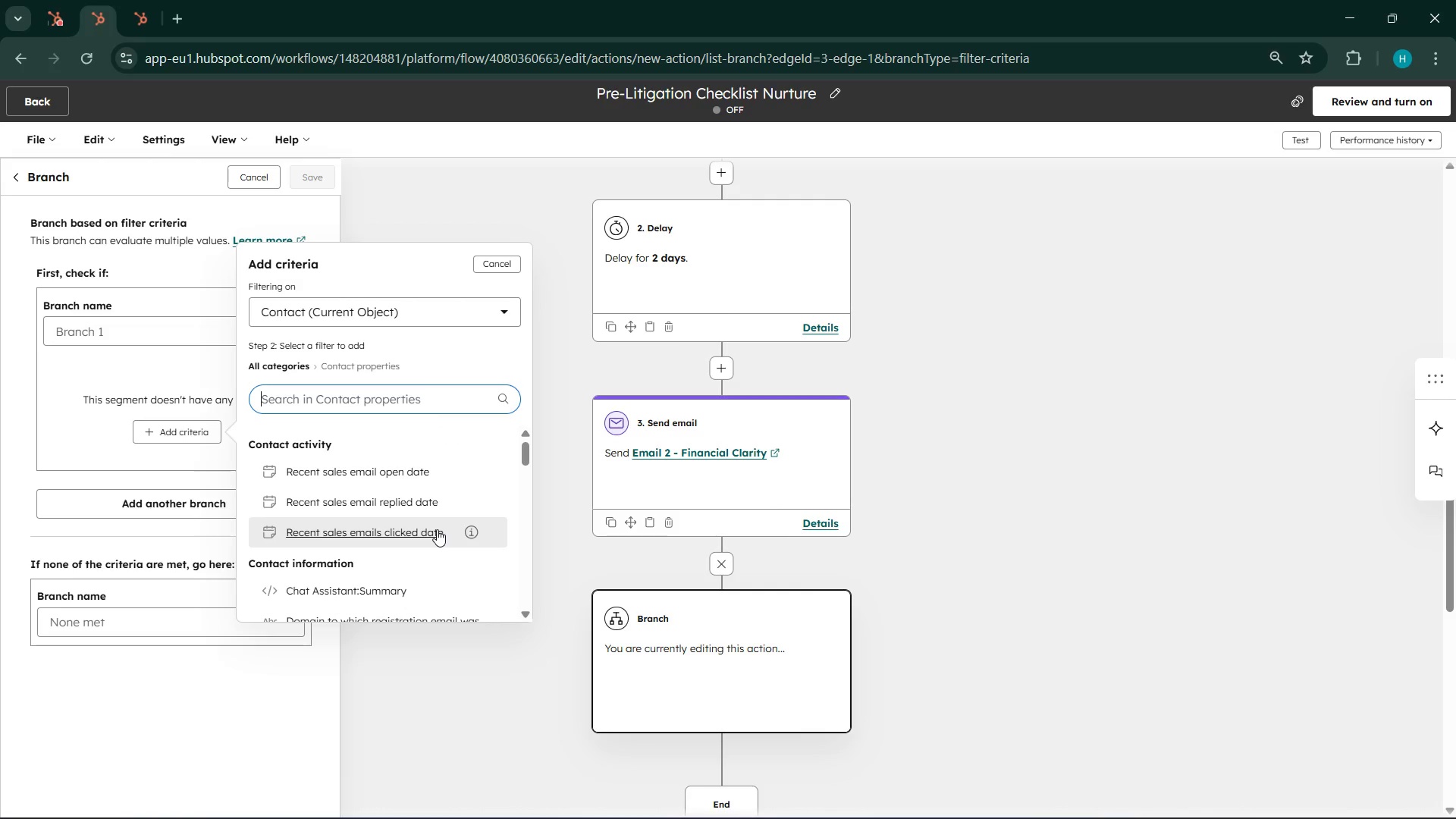 
key(Backspace)
 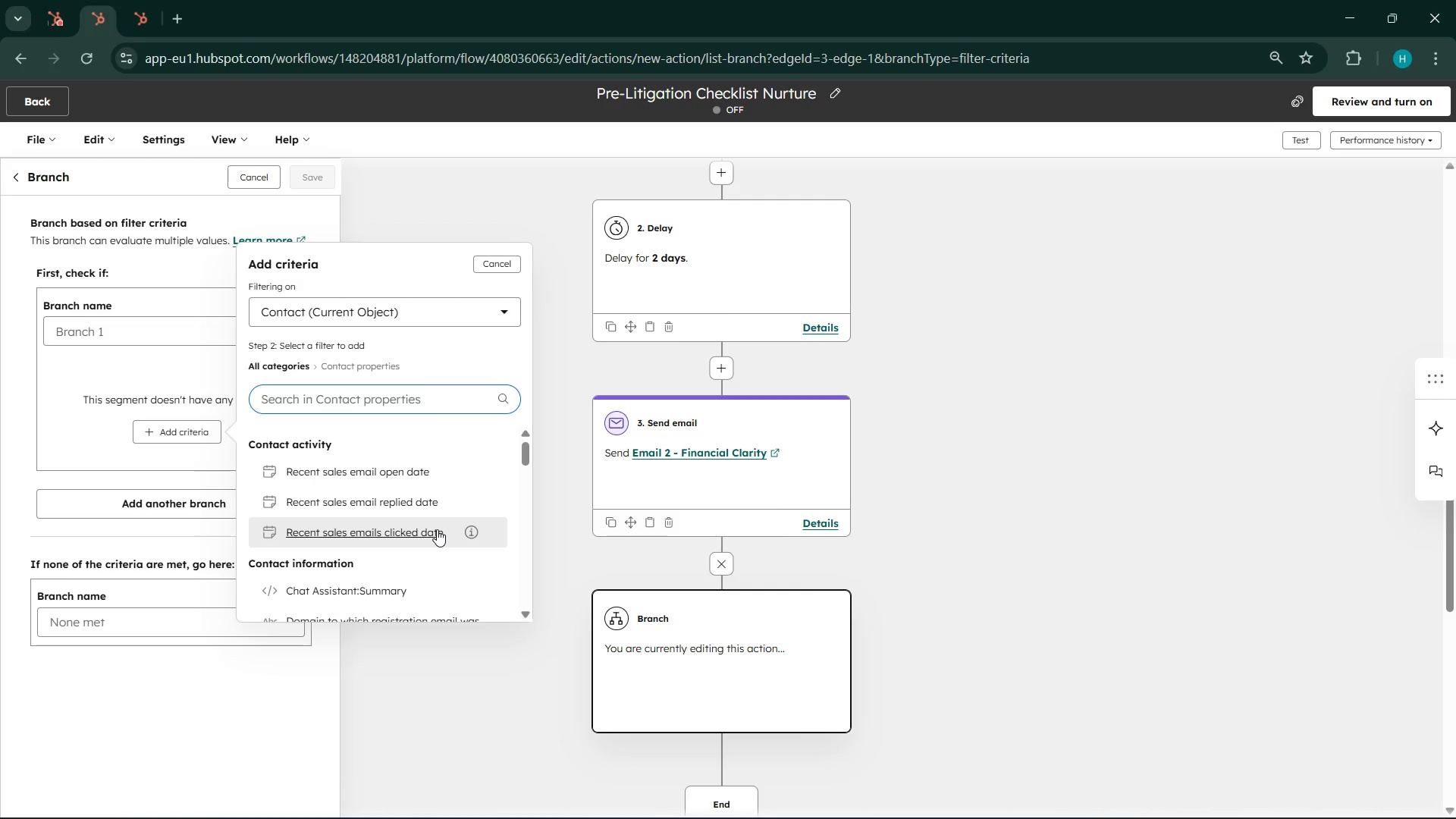 
key(Backspace)
 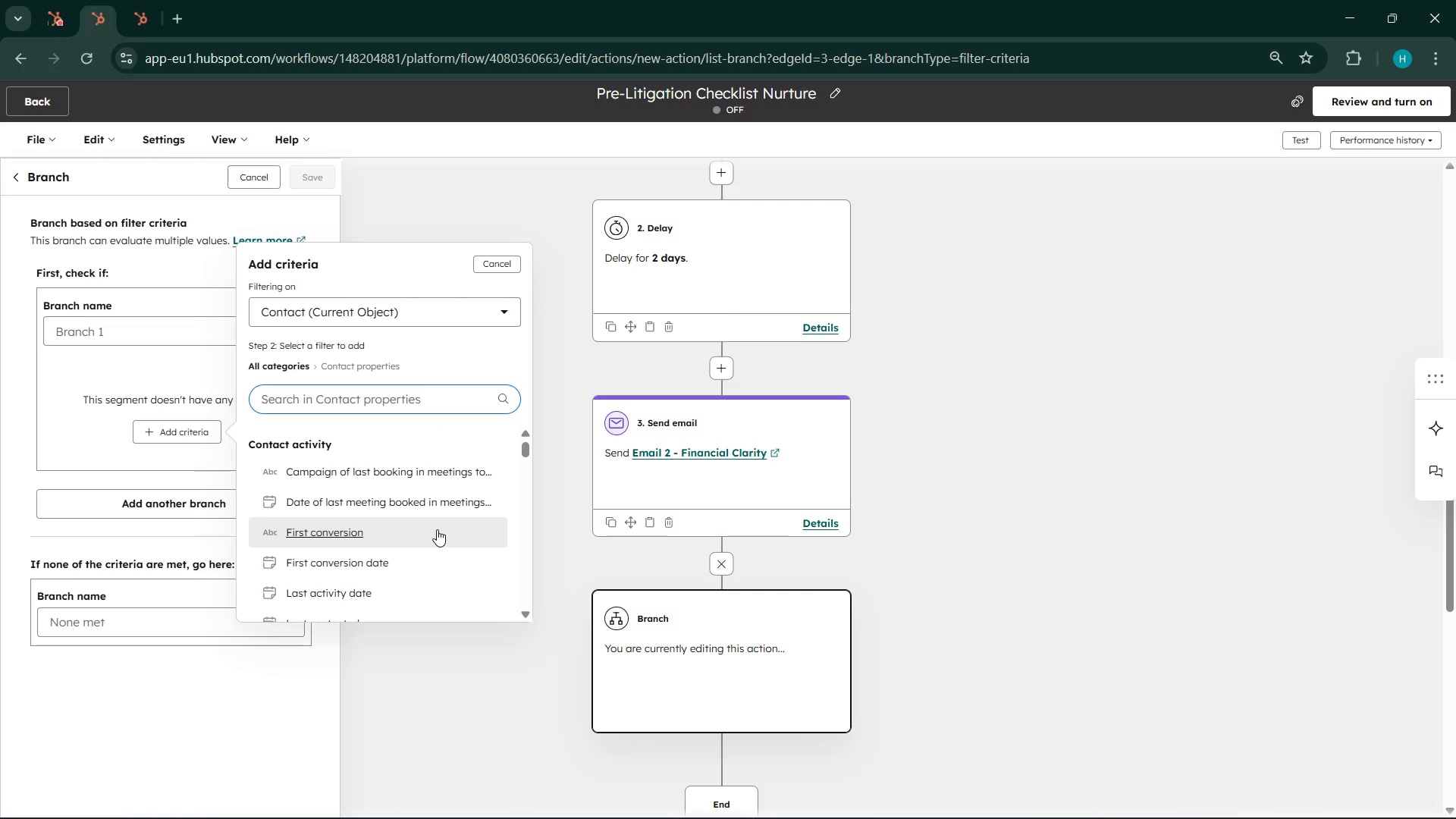 
key(Backspace)
 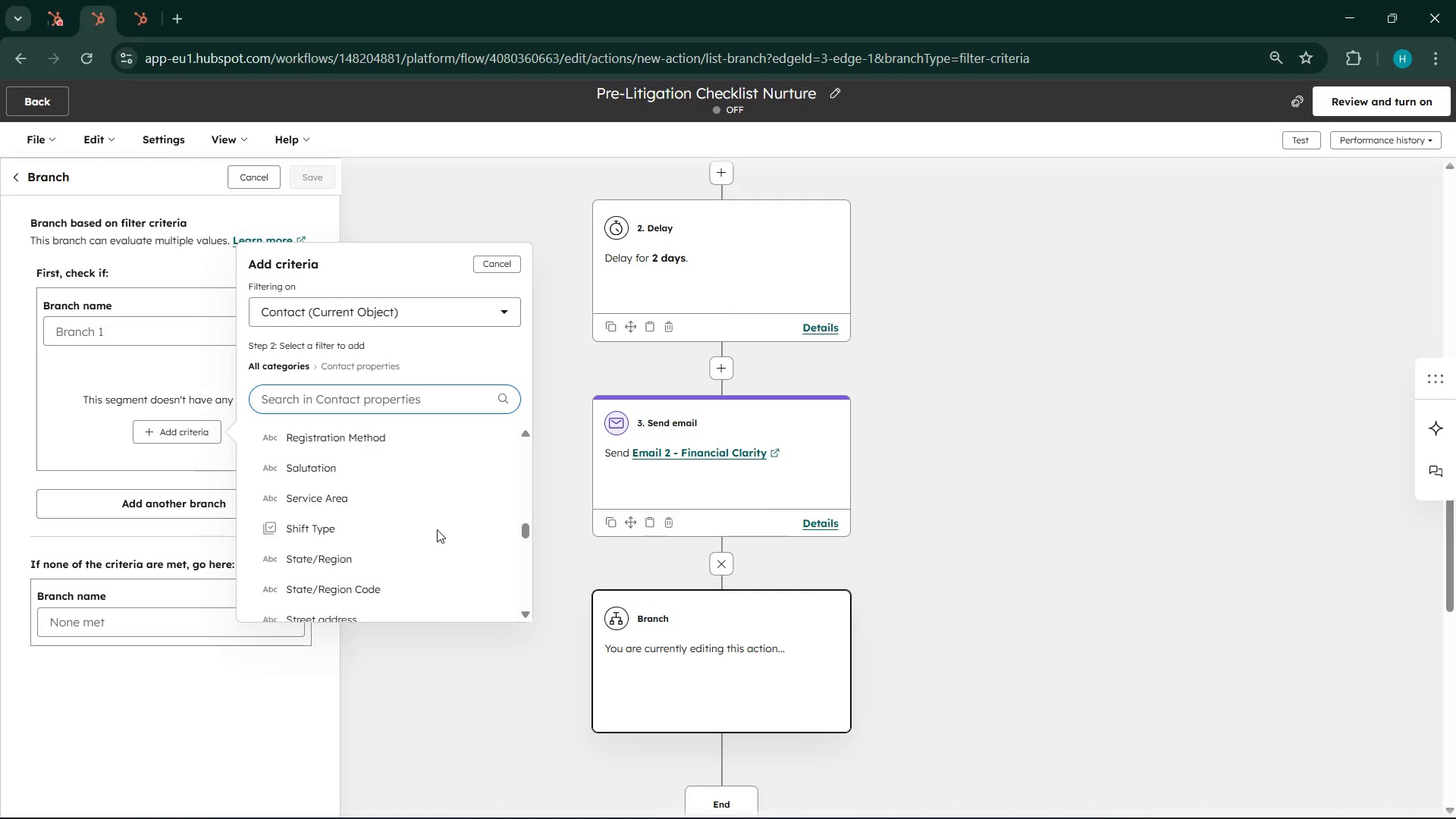 
wait(25.61)
 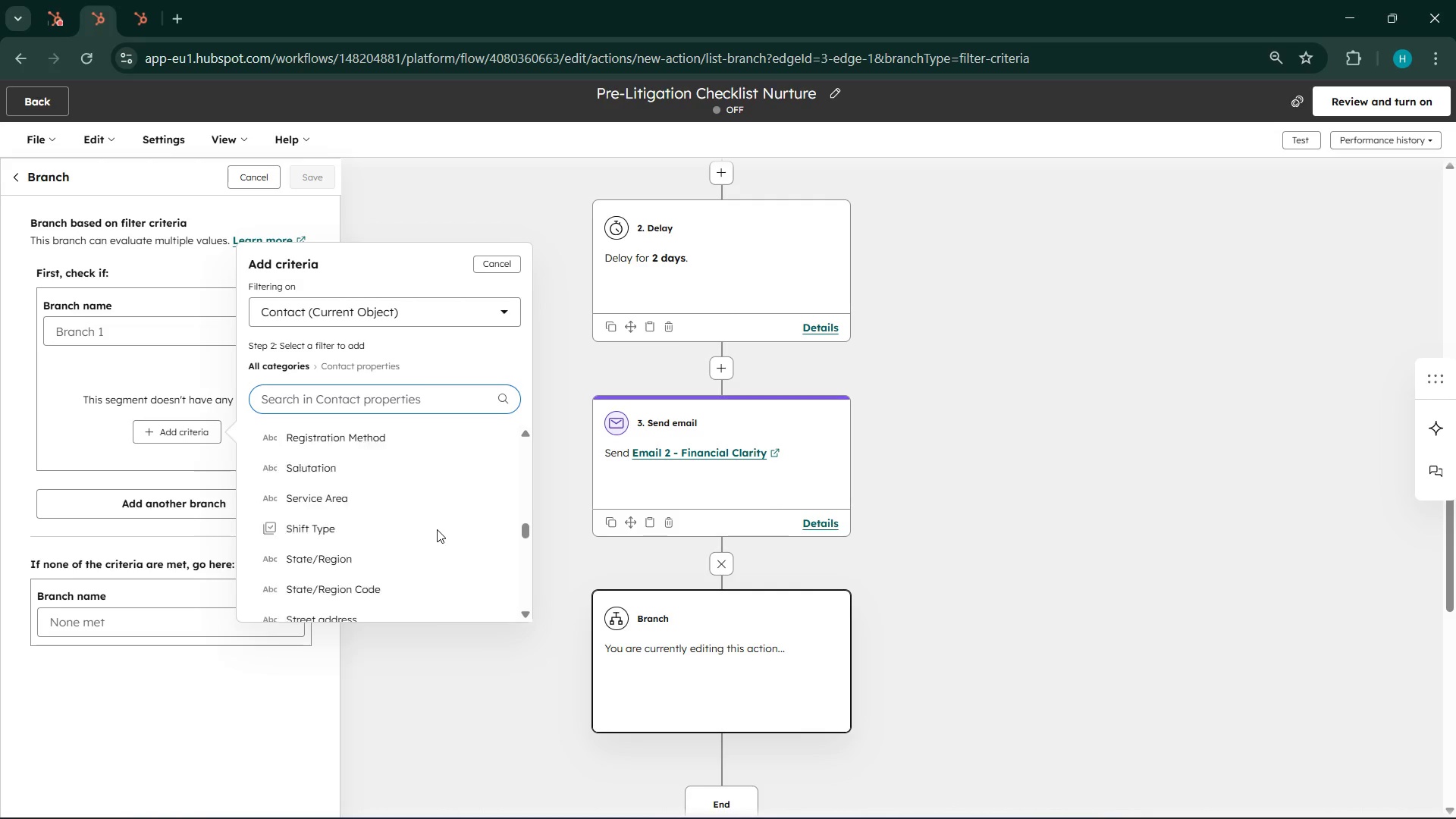 
left_click([322, 405])
 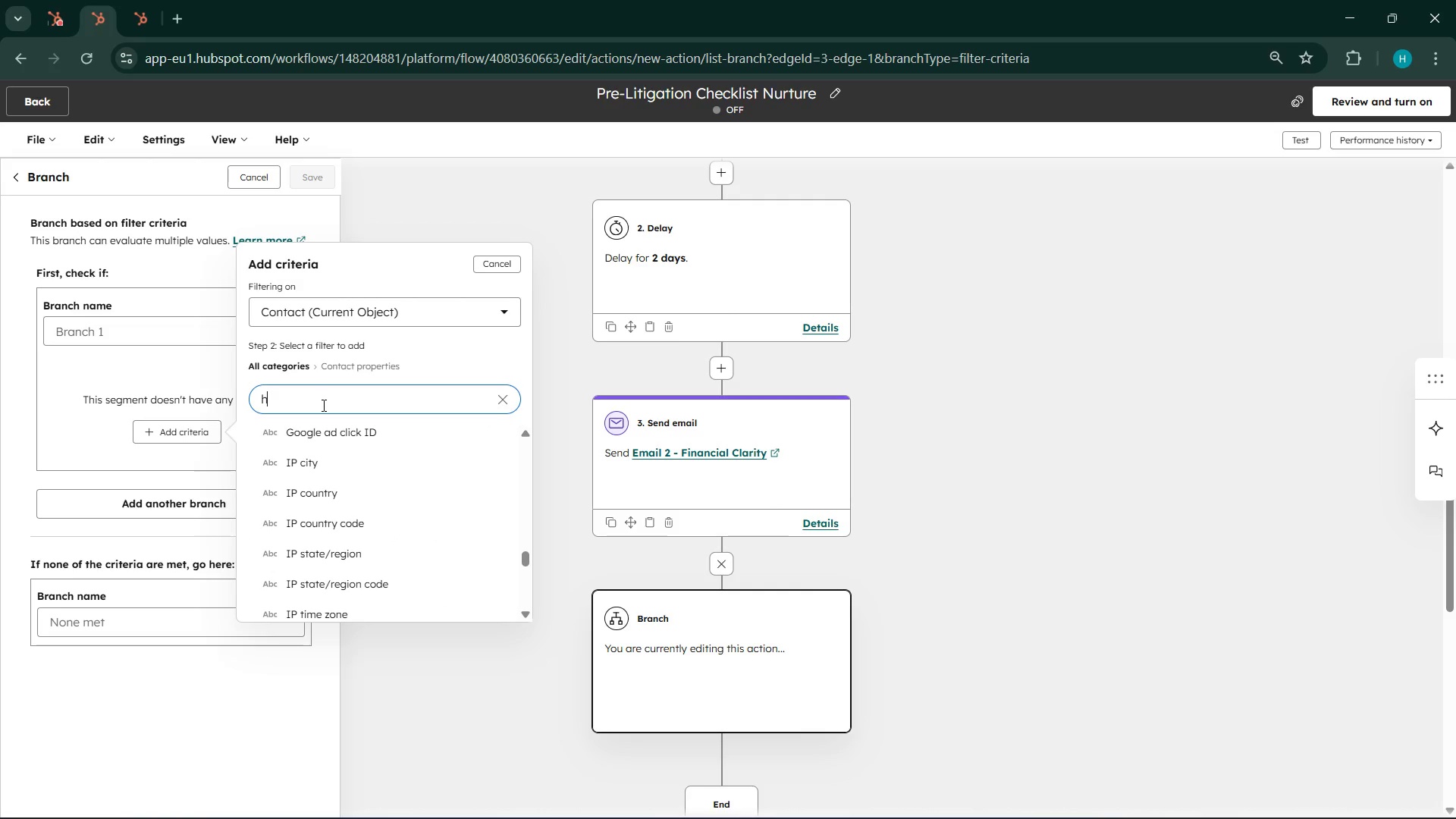 
type(hubspot )
 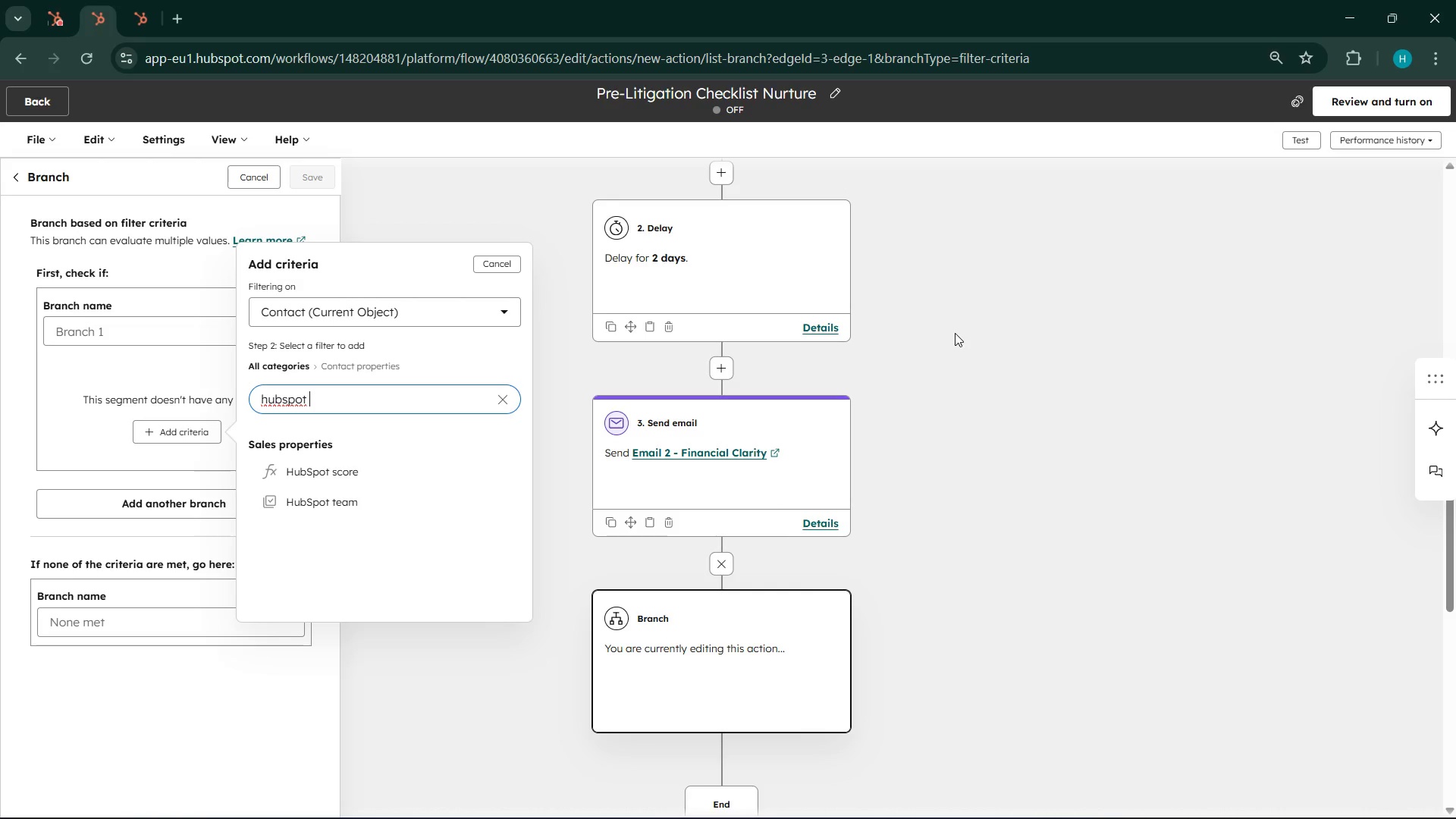 
wait(42.22)
 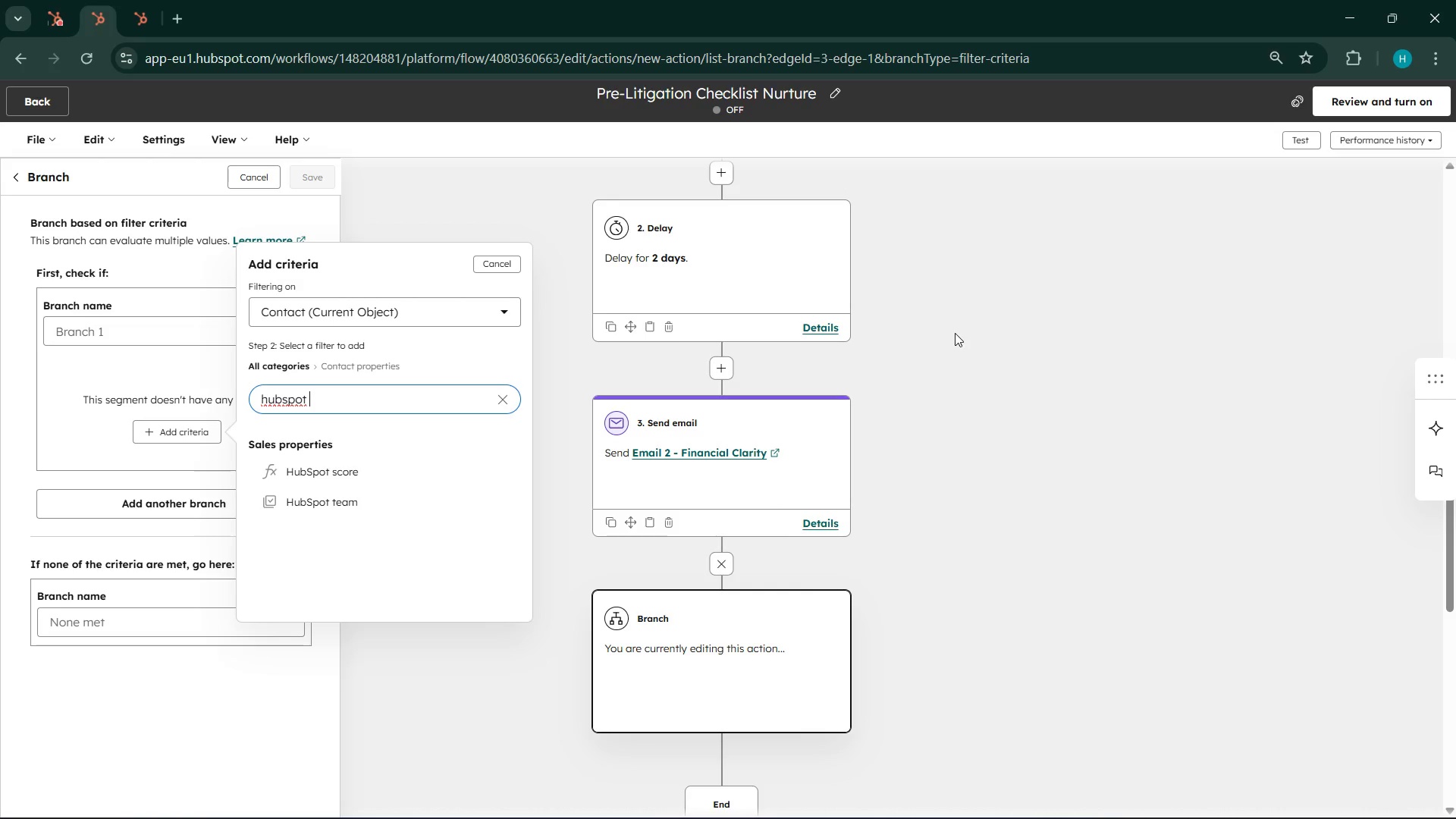 
left_click([505, 395])
 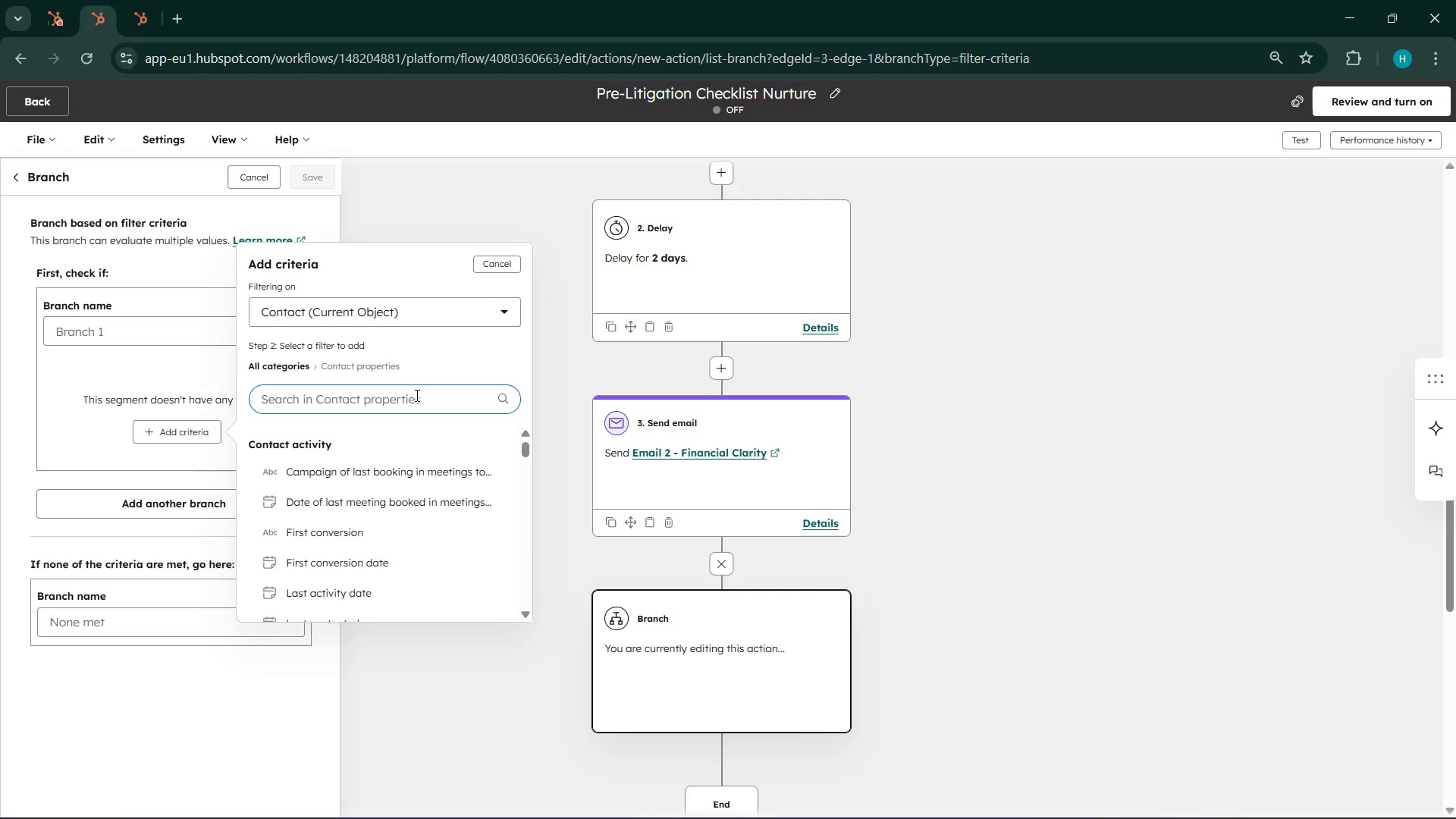 
key(M)
 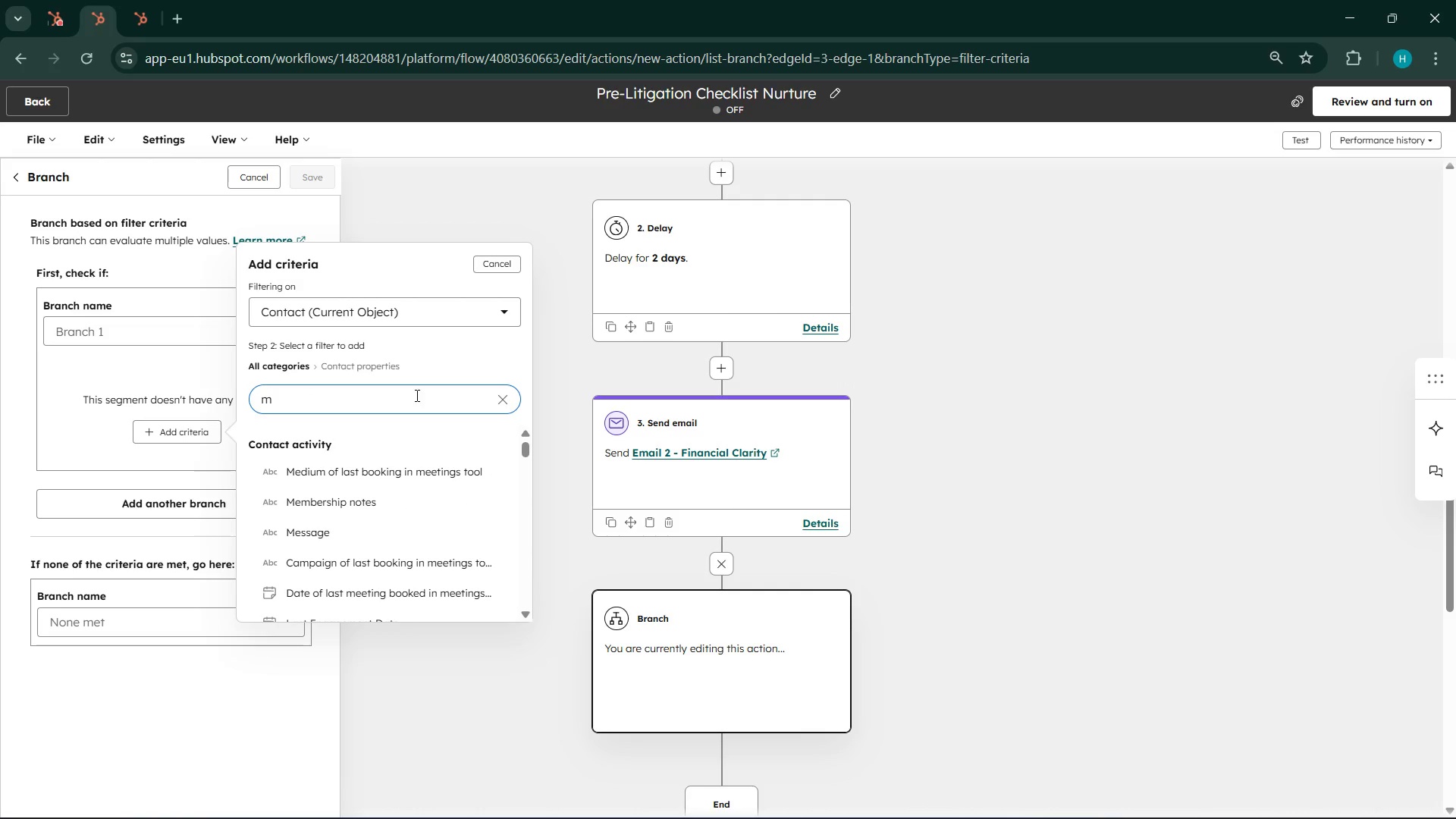 
scroll: coordinate [375, 528], scroll_direction: down, amount: 48.0
 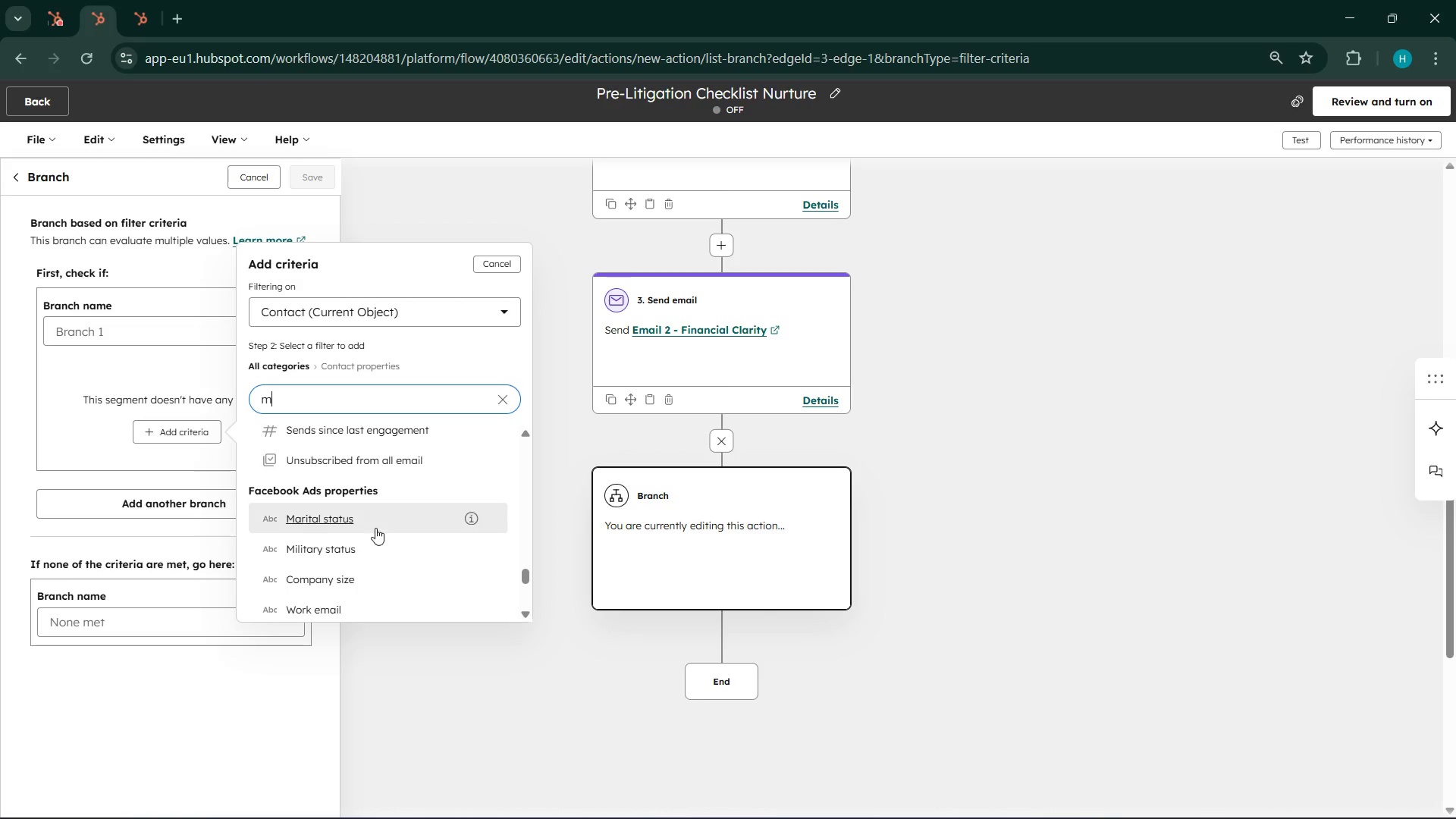 
scroll: coordinate [429, 535], scroll_direction: up, amount: 9.0
 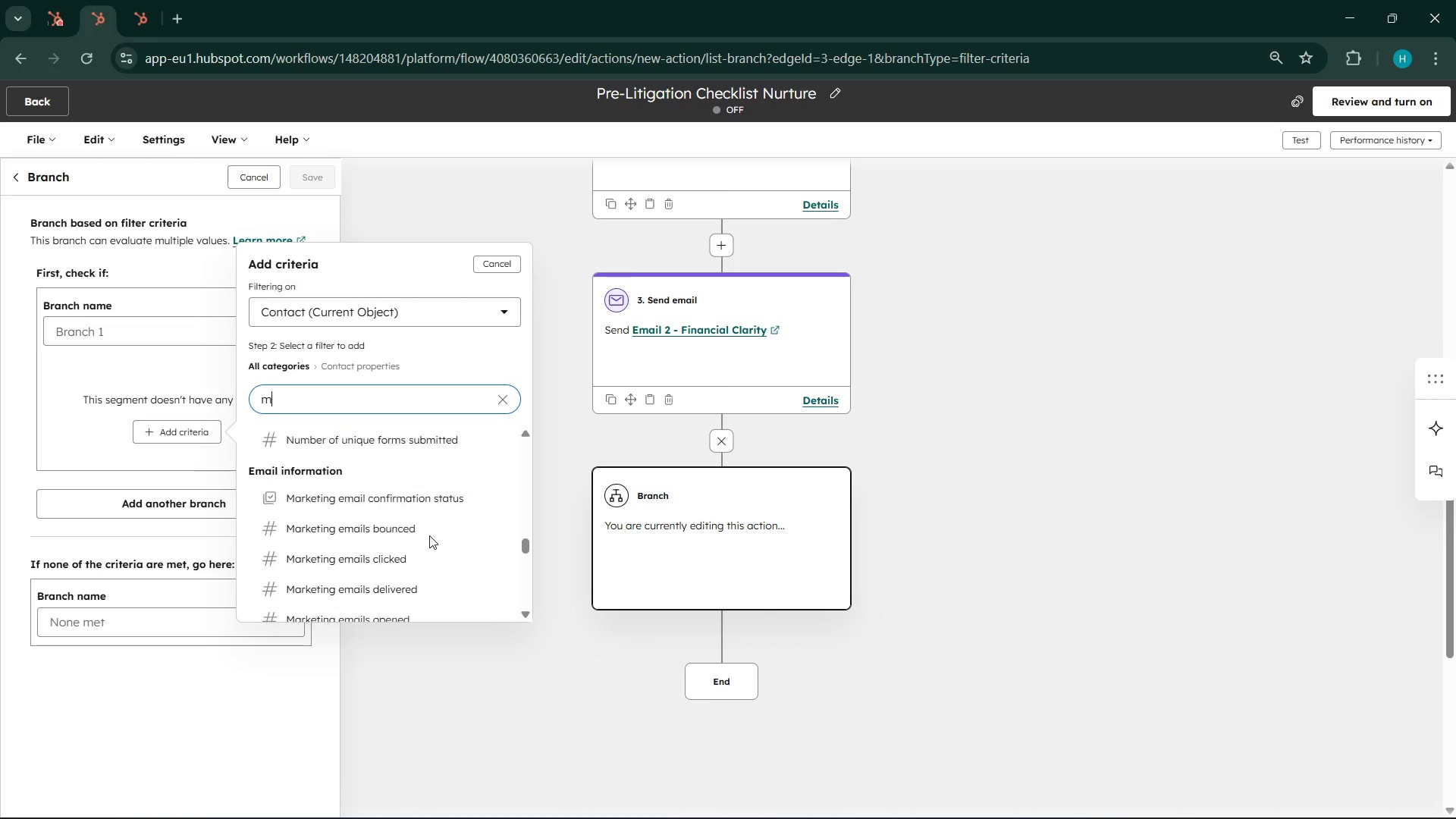 
scroll: coordinate [429, 535], scroll_direction: down, amount: 6.0
 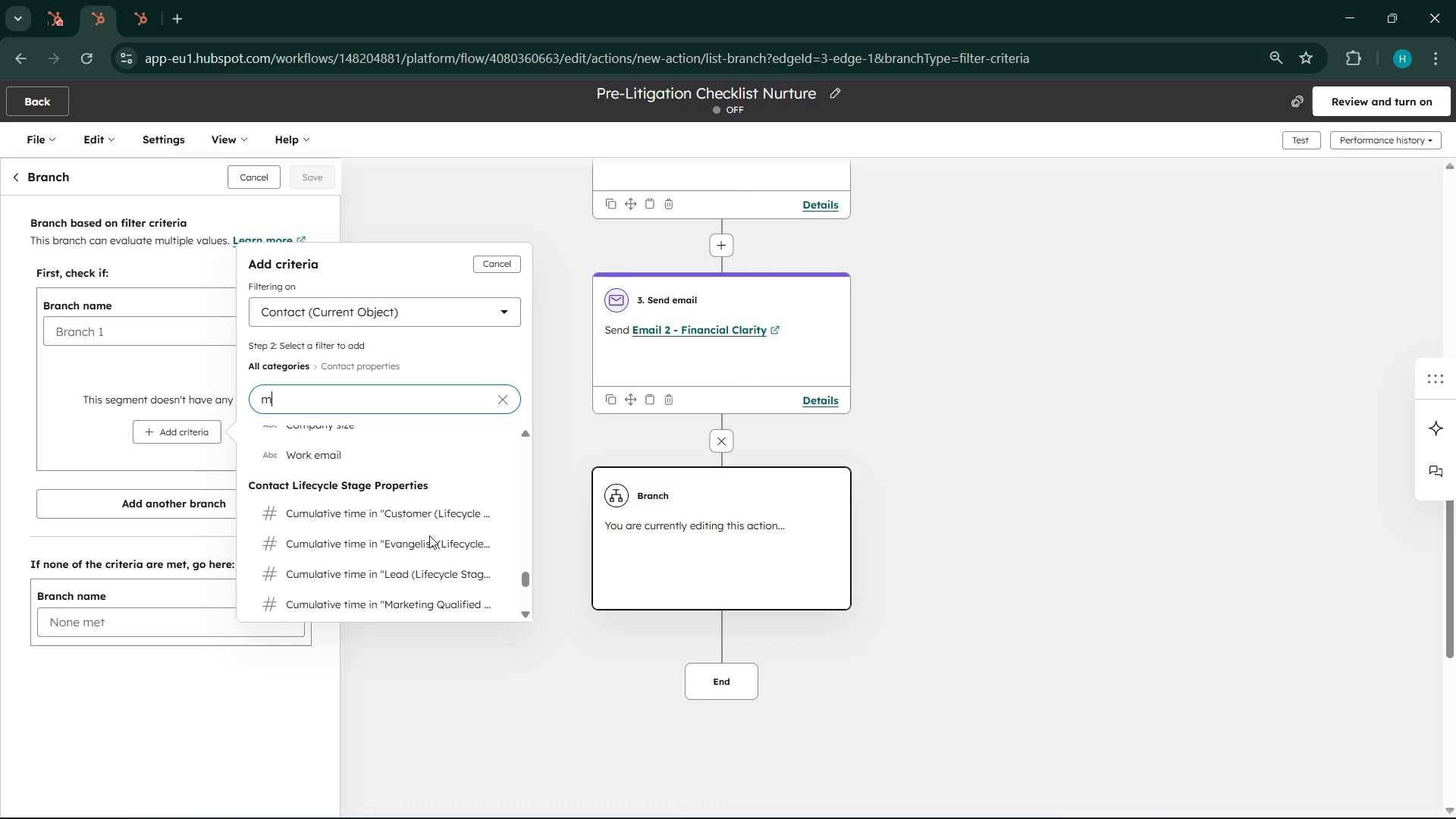 
scroll: coordinate [429, 535], scroll_direction: up, amount: 11.0
 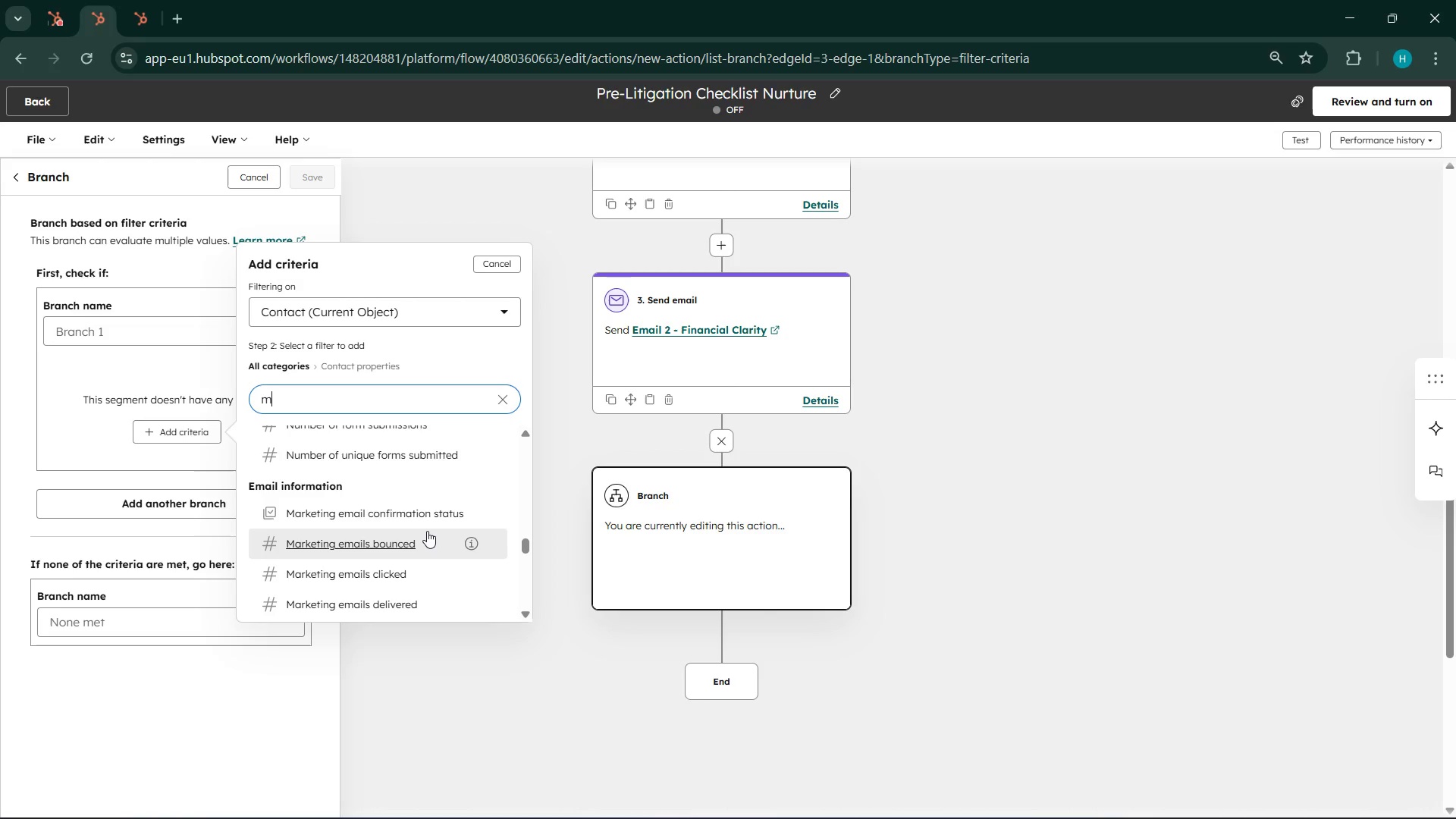 
scroll: coordinate [427, 531], scroll_direction: down, amount: 2.0
 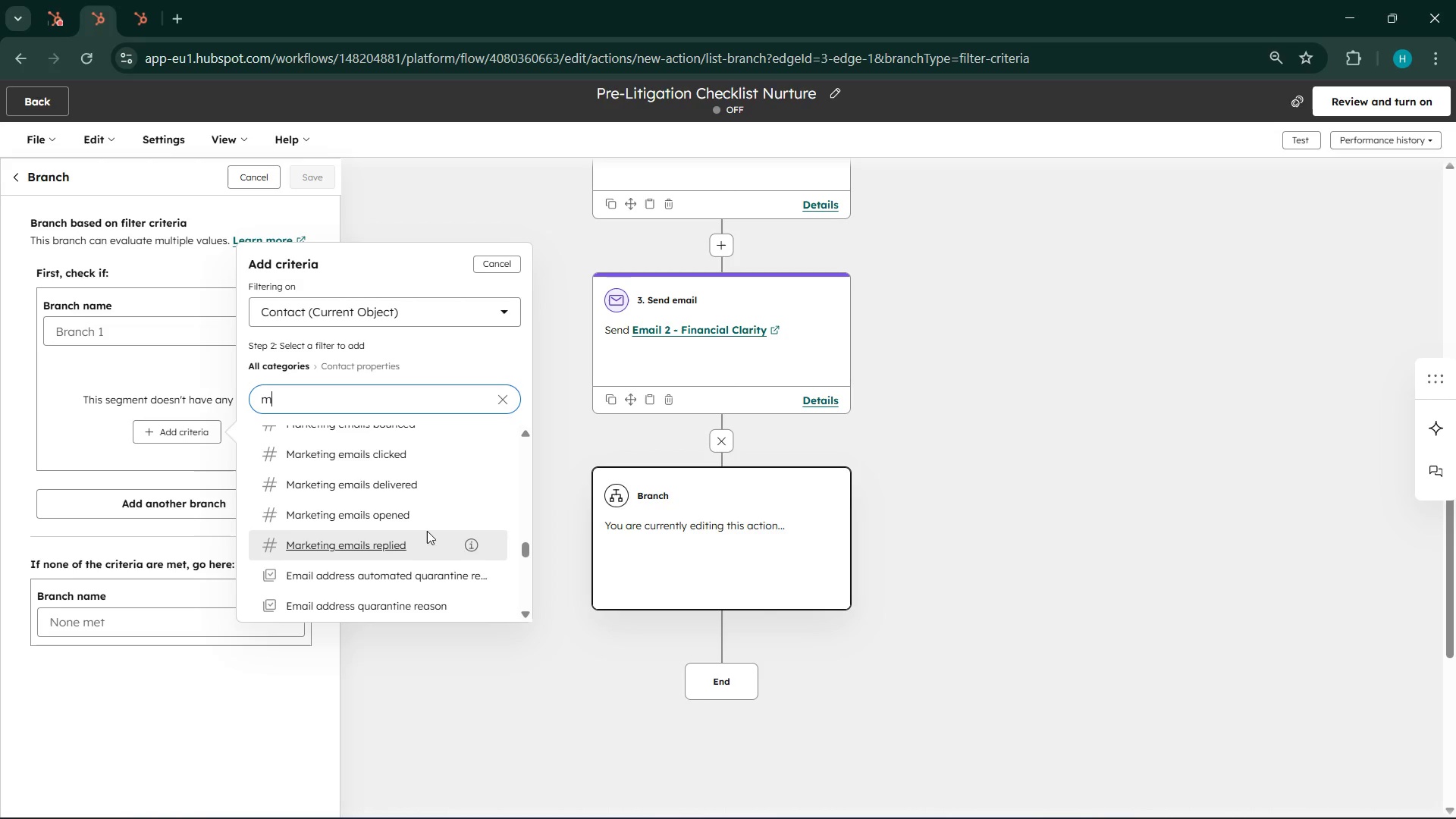 
scroll: coordinate [427, 531], scroll_direction: up, amount: 18.0
 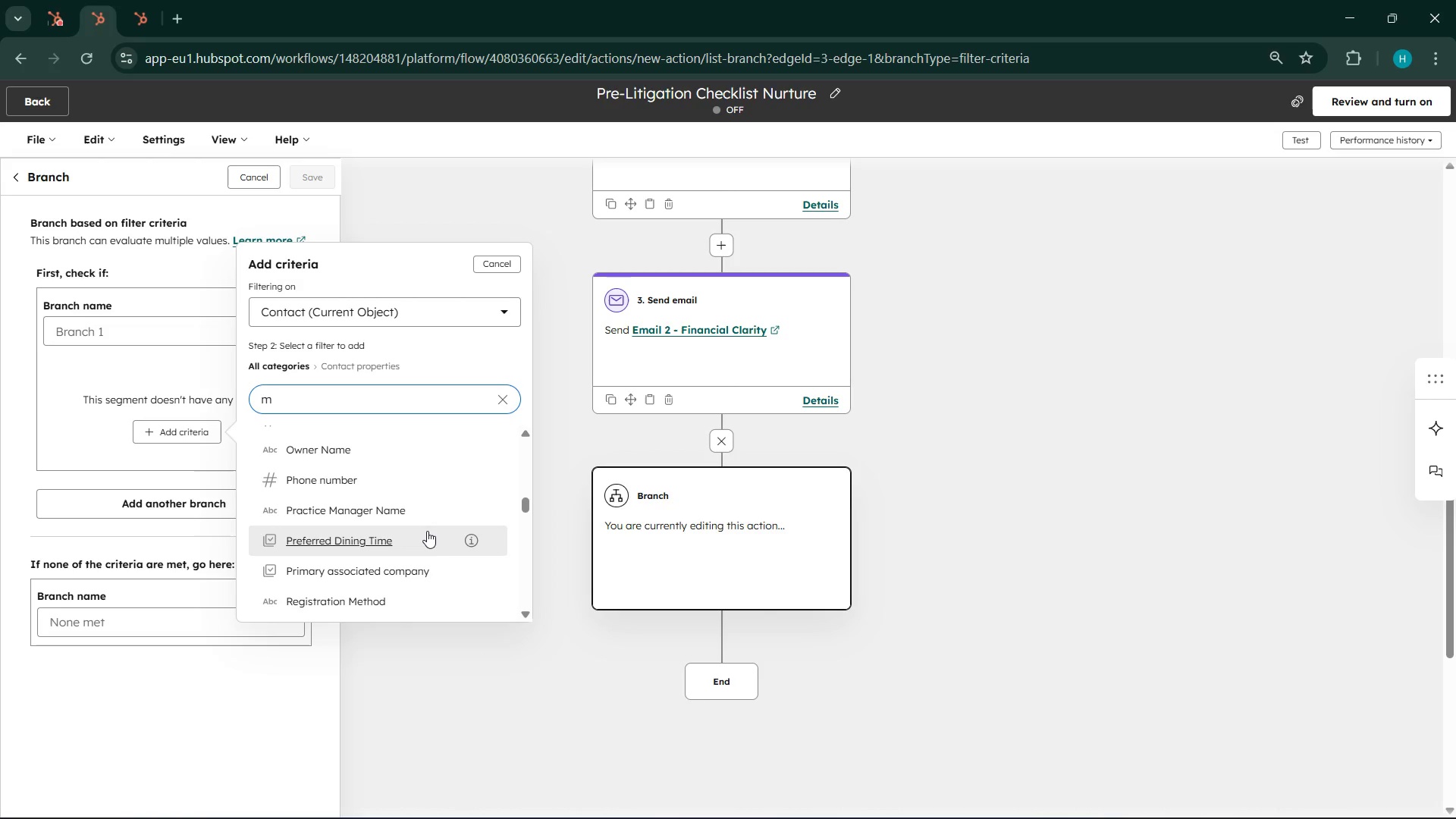 
scroll: coordinate [427, 531], scroll_direction: down, amount: 1.0
 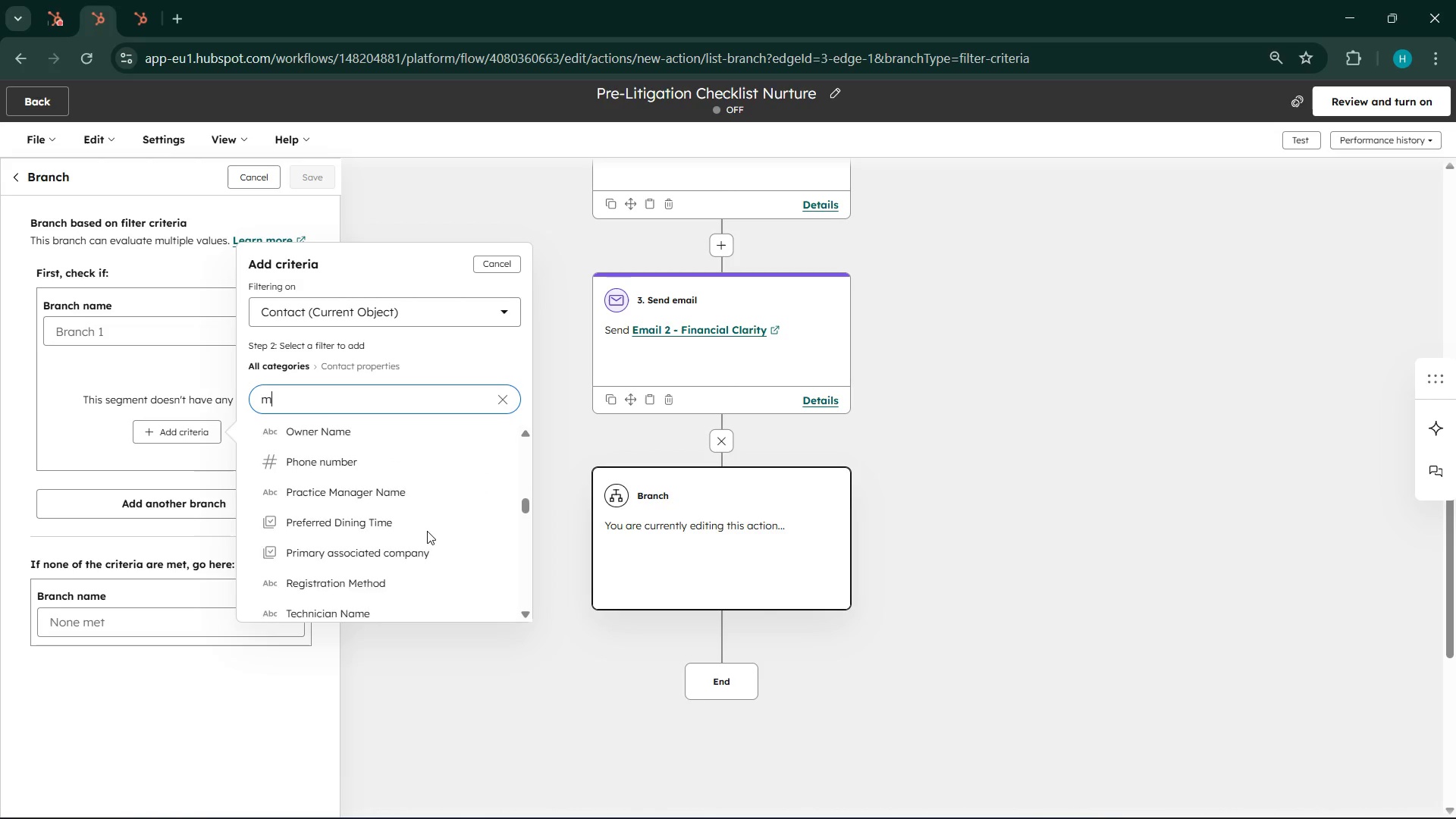 
scroll: coordinate [427, 531], scroll_direction: up, amount: 4.0
 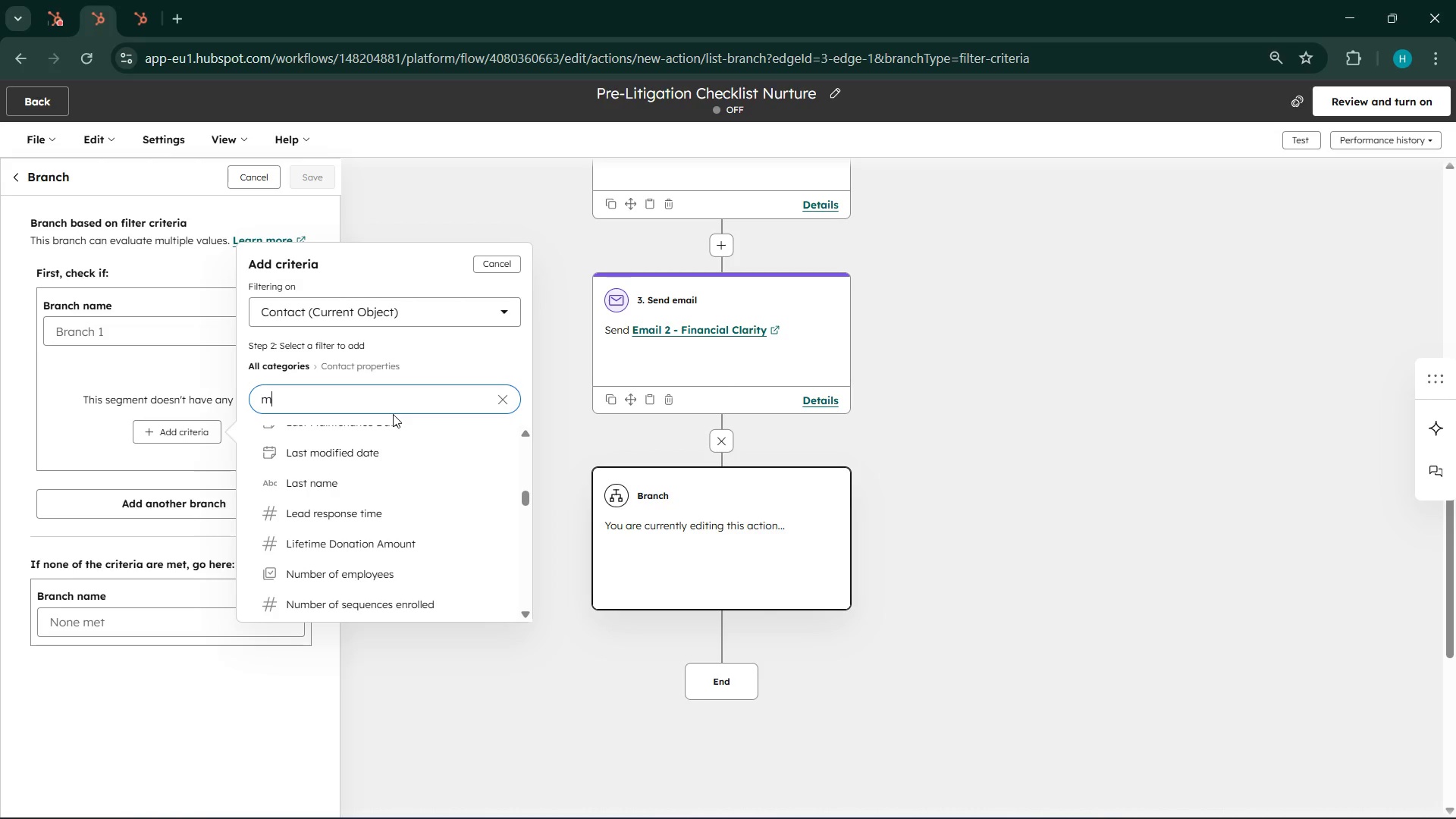 
wait(62.06)
 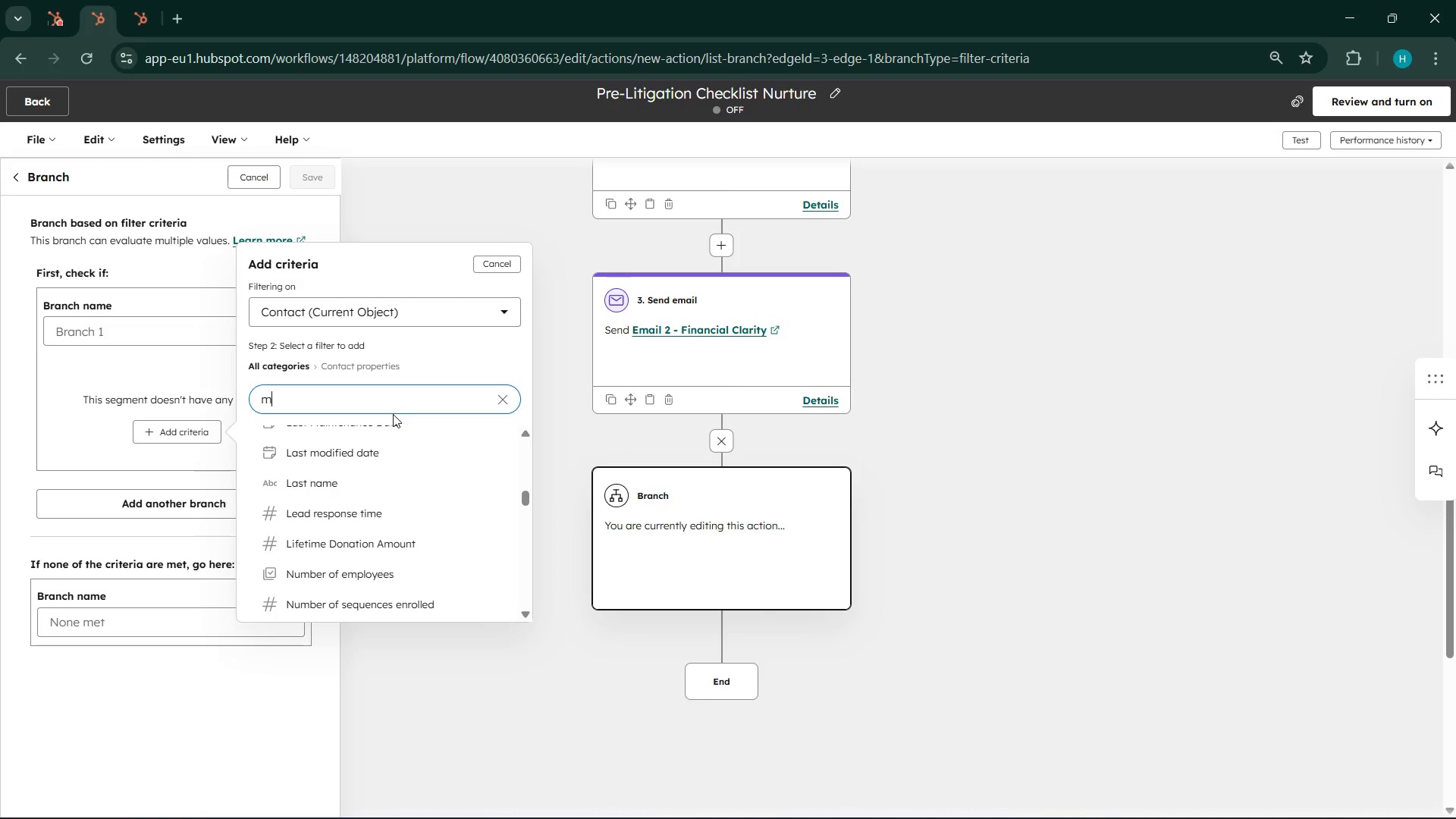 
left_click([513, 303])
 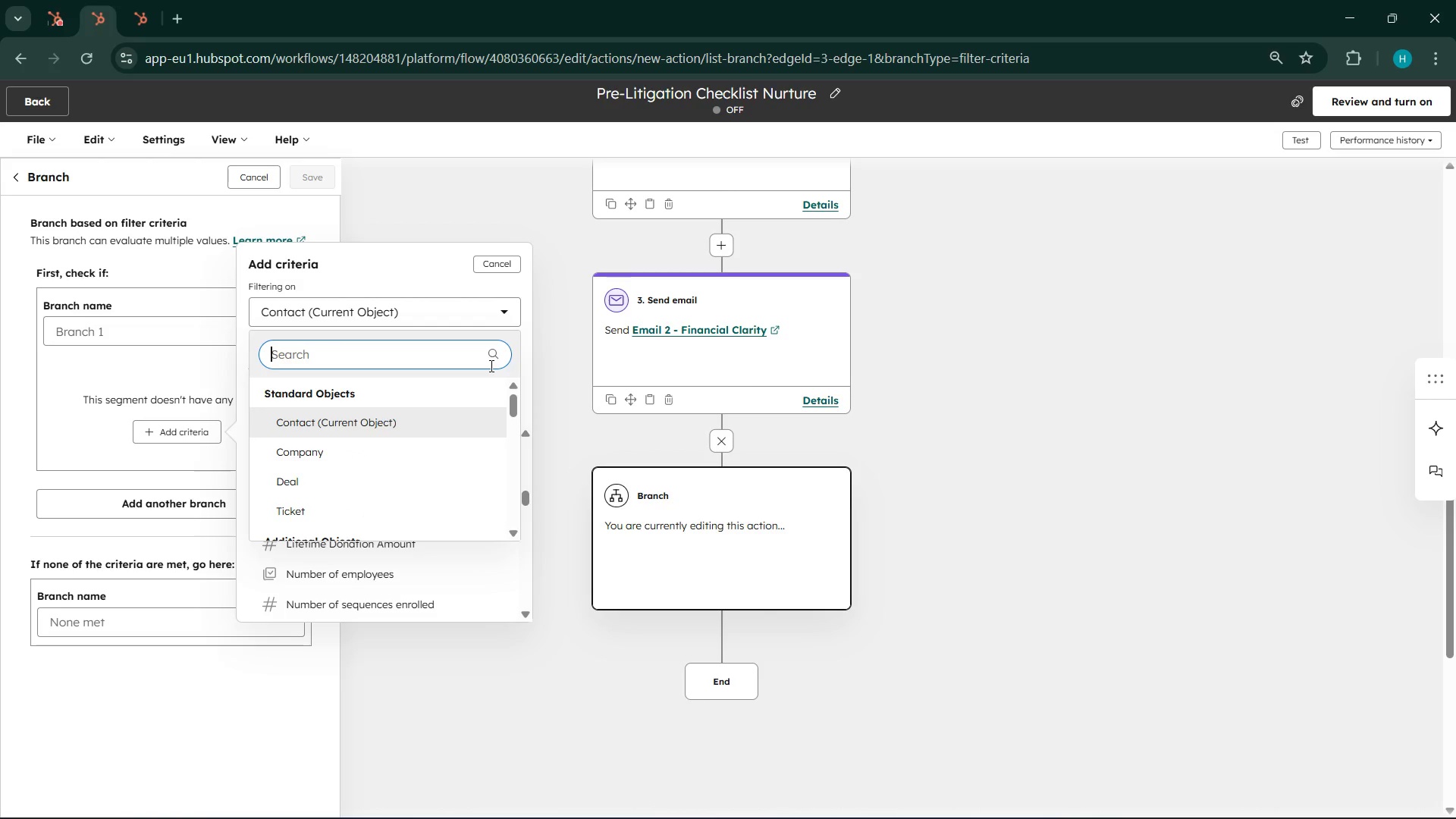 
type(mar)
 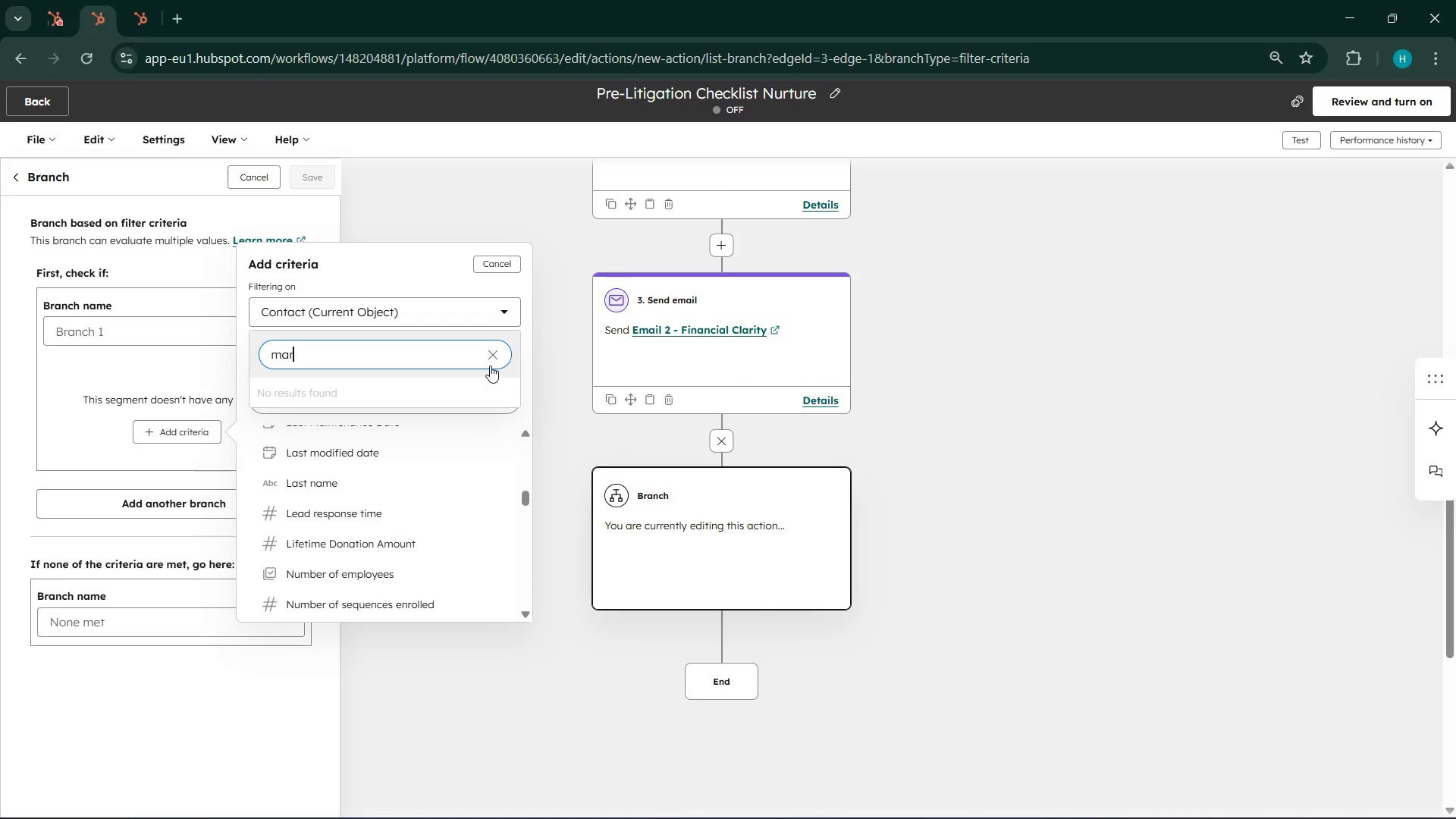 
key(K)
 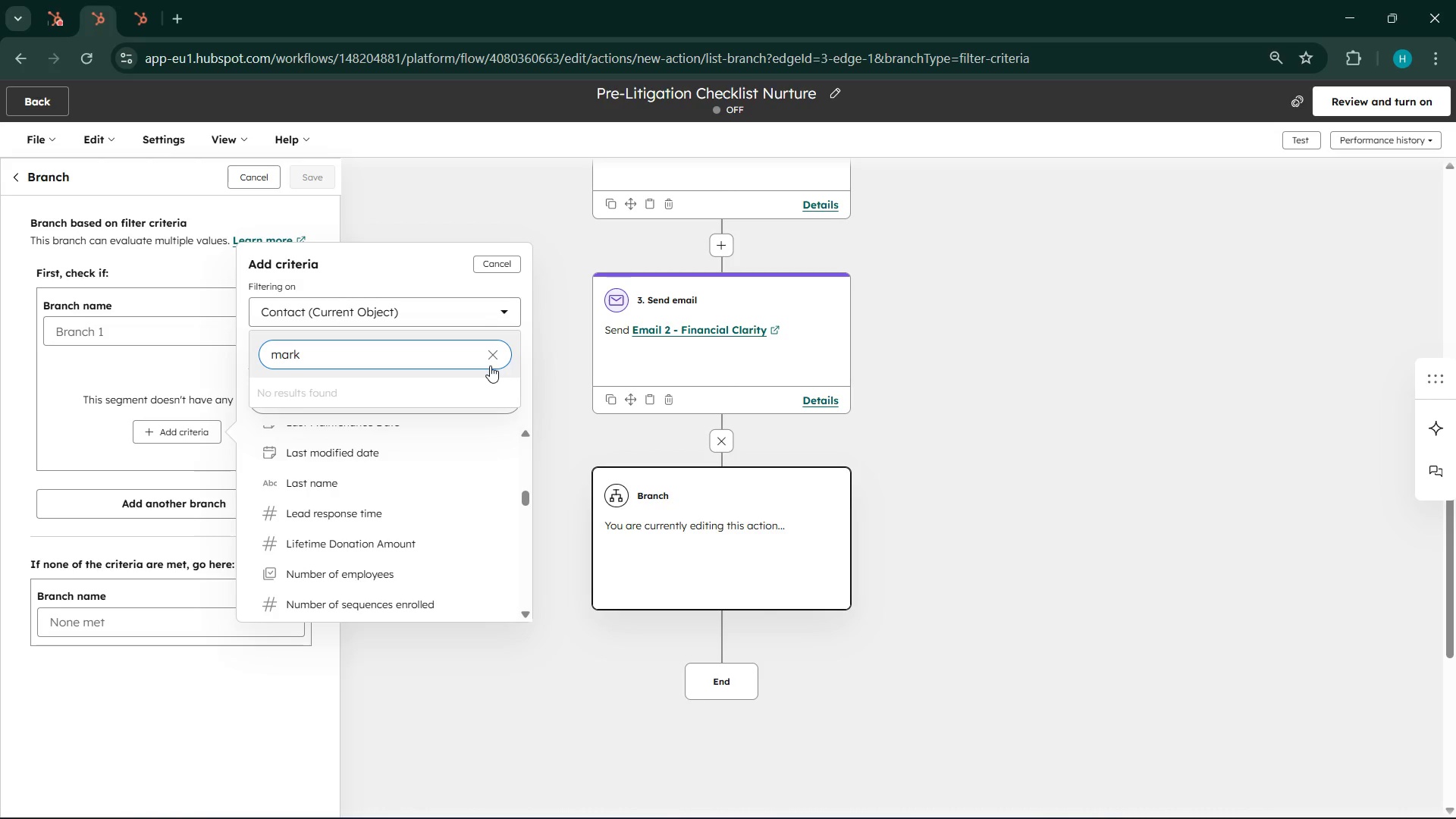 
type(eting job)
 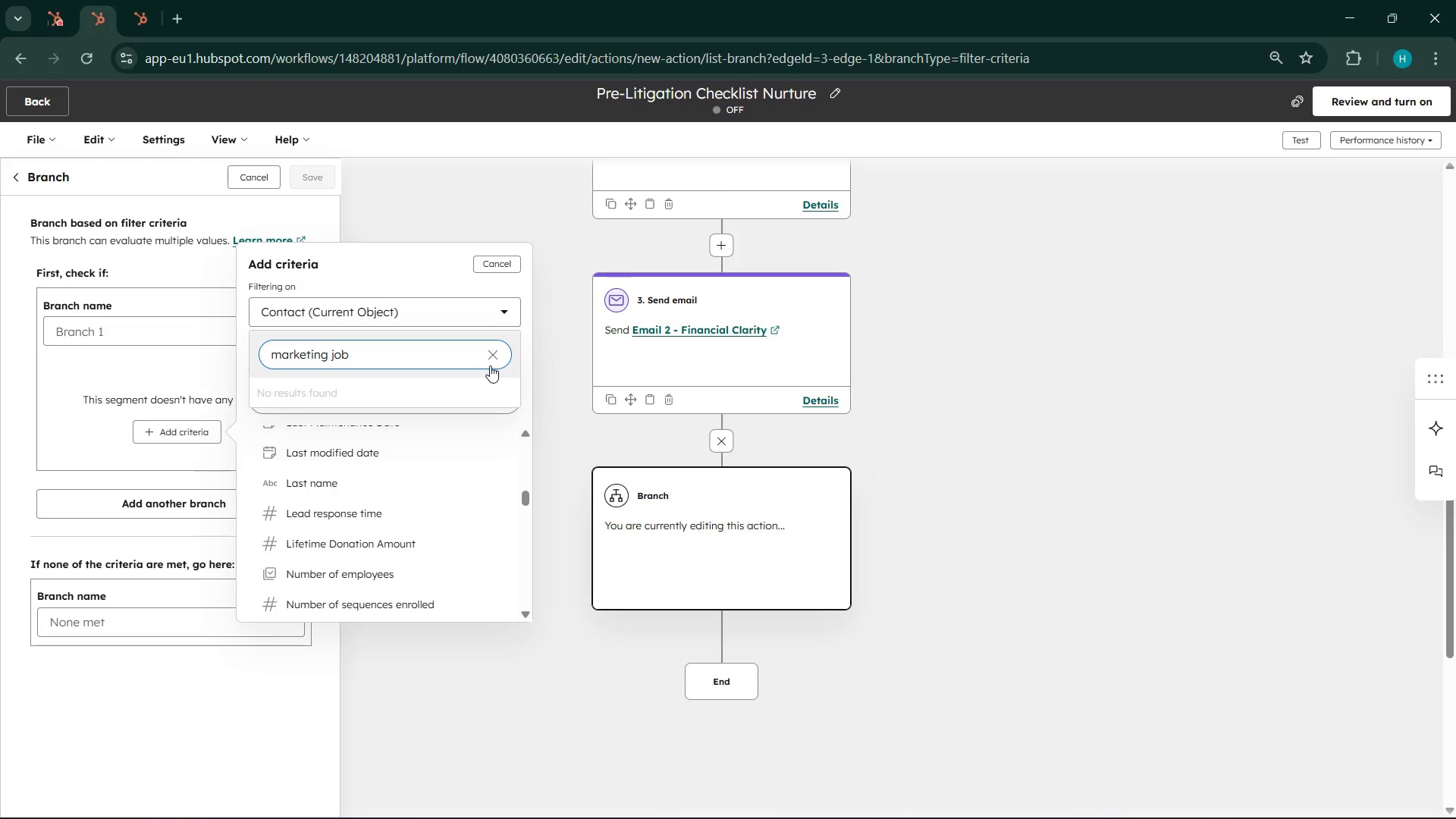 
wait(30.06)
 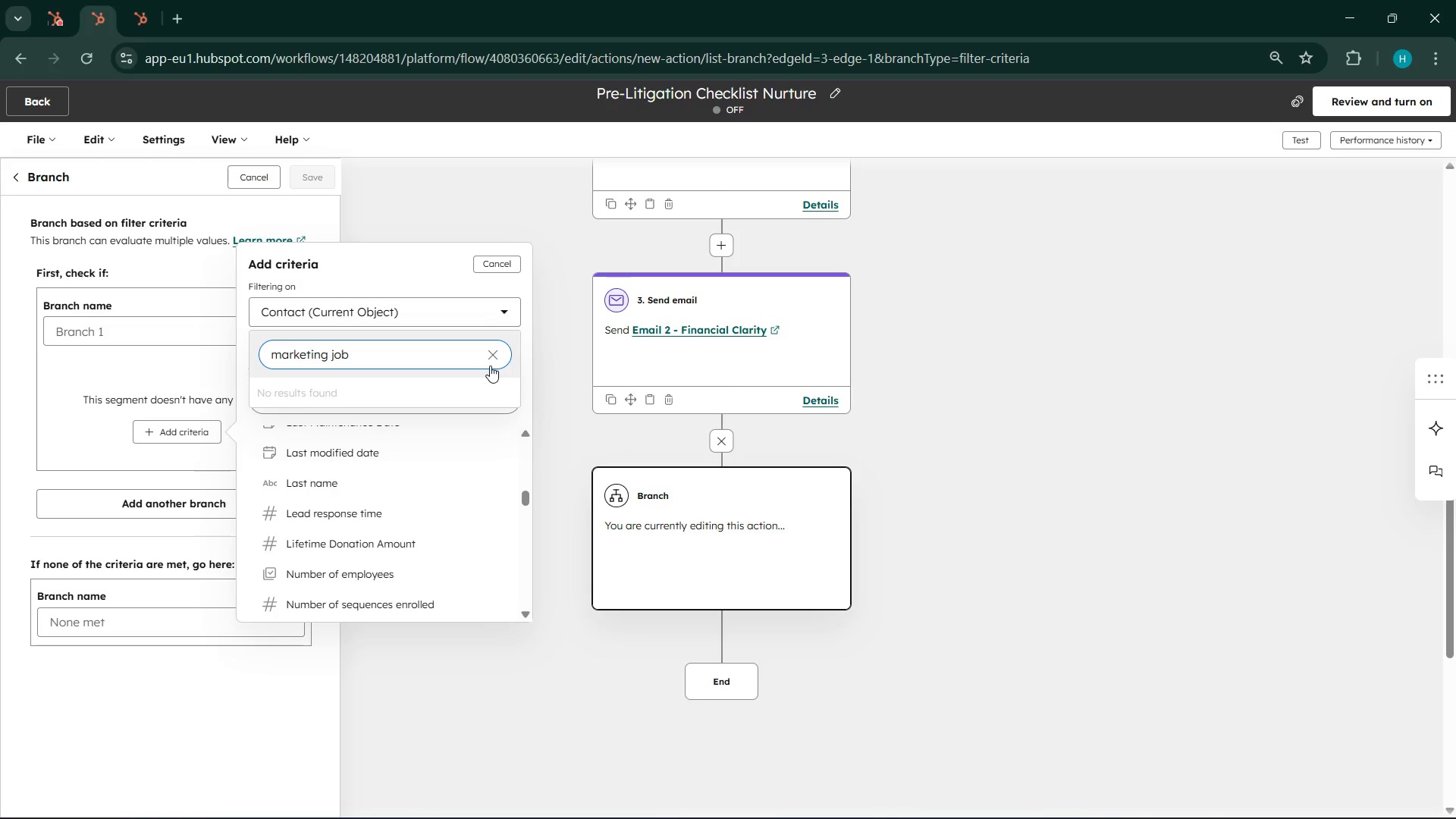 
left_click([490, 366])
 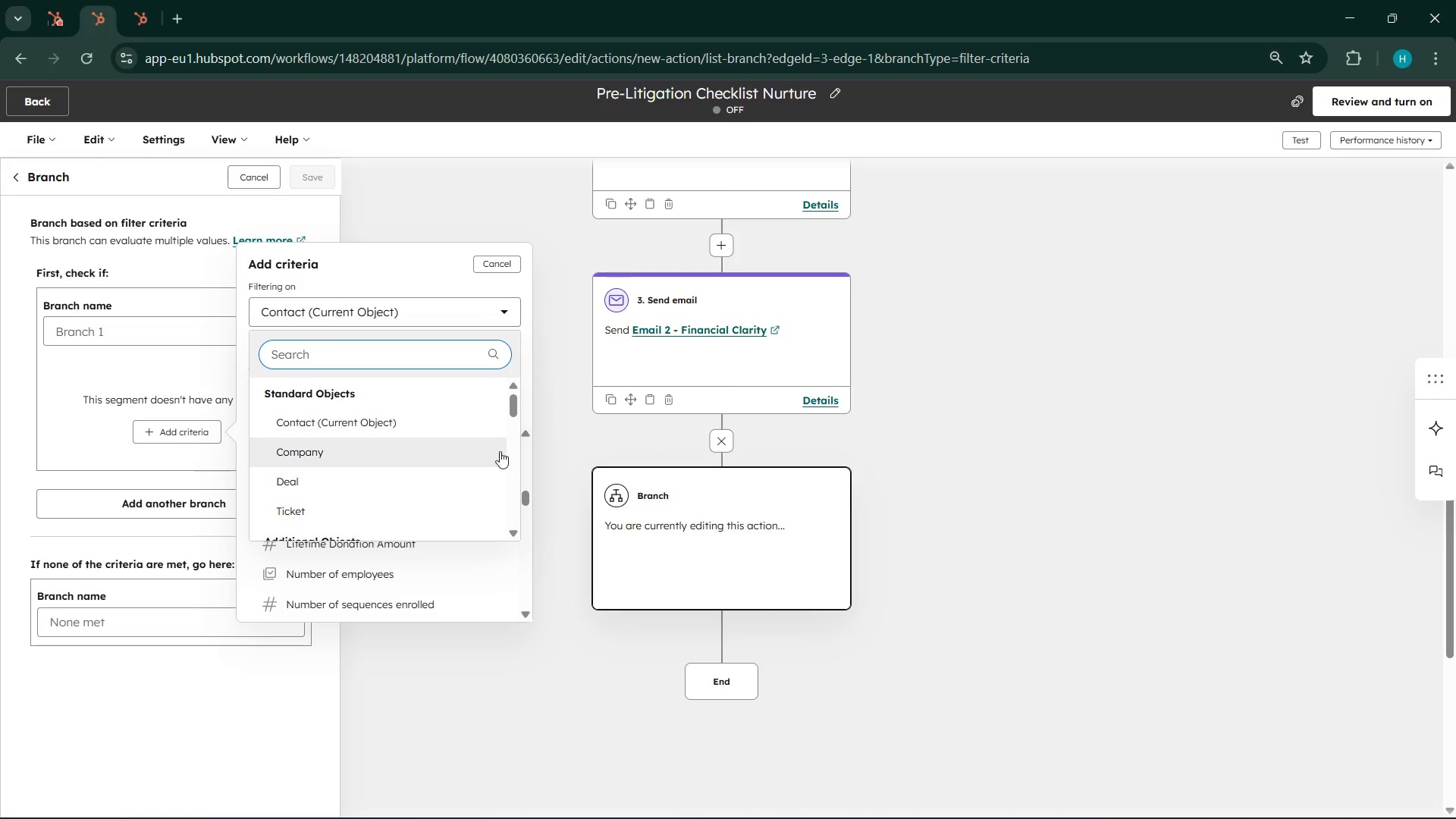 
scroll: coordinate [500, 451], scroll_direction: down, amount: 6.0
 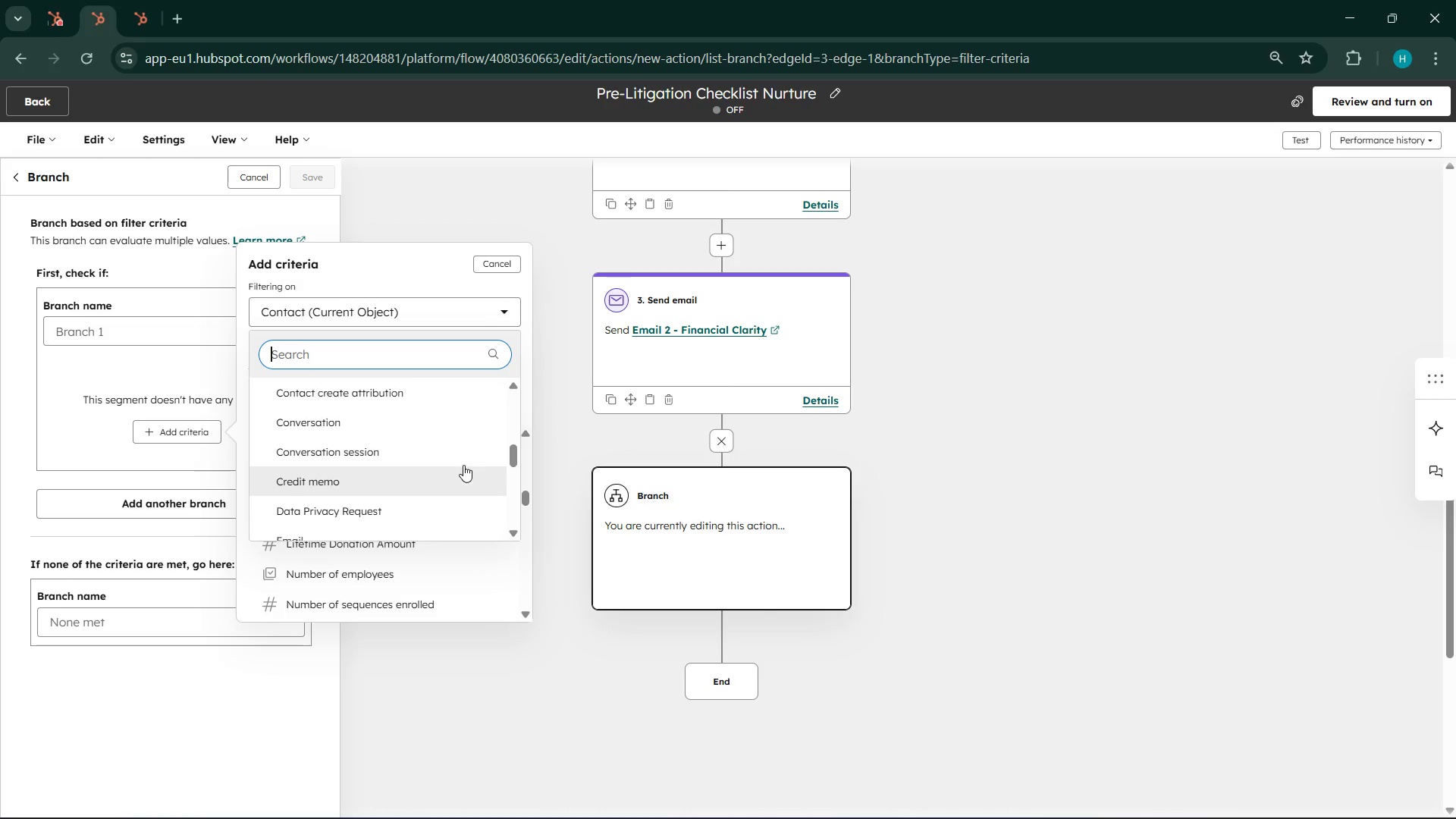 
scroll: coordinate [463, 465], scroll_direction: up, amount: 1.0
 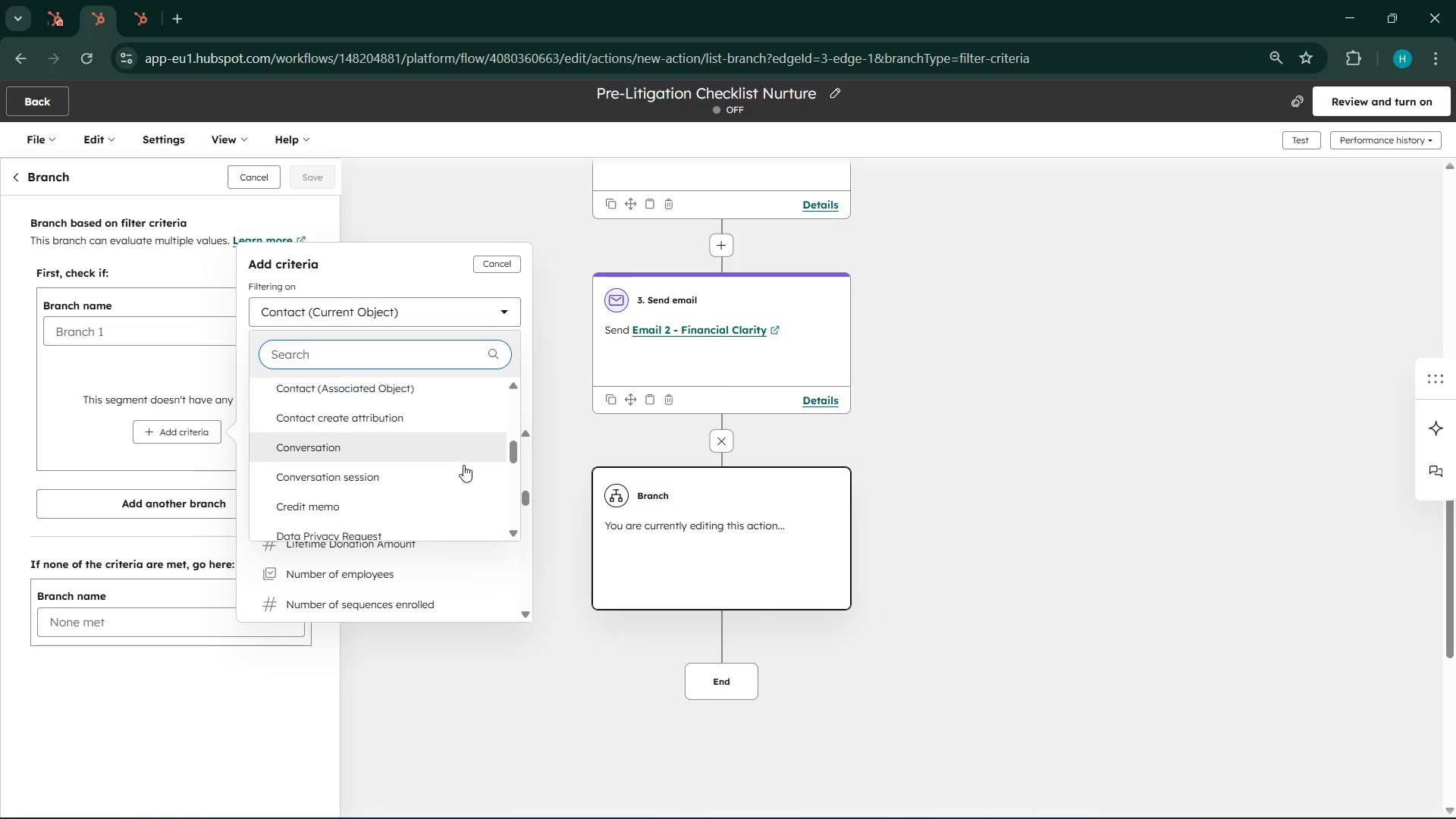 
scroll: coordinate [463, 465], scroll_direction: down, amount: 4.0
 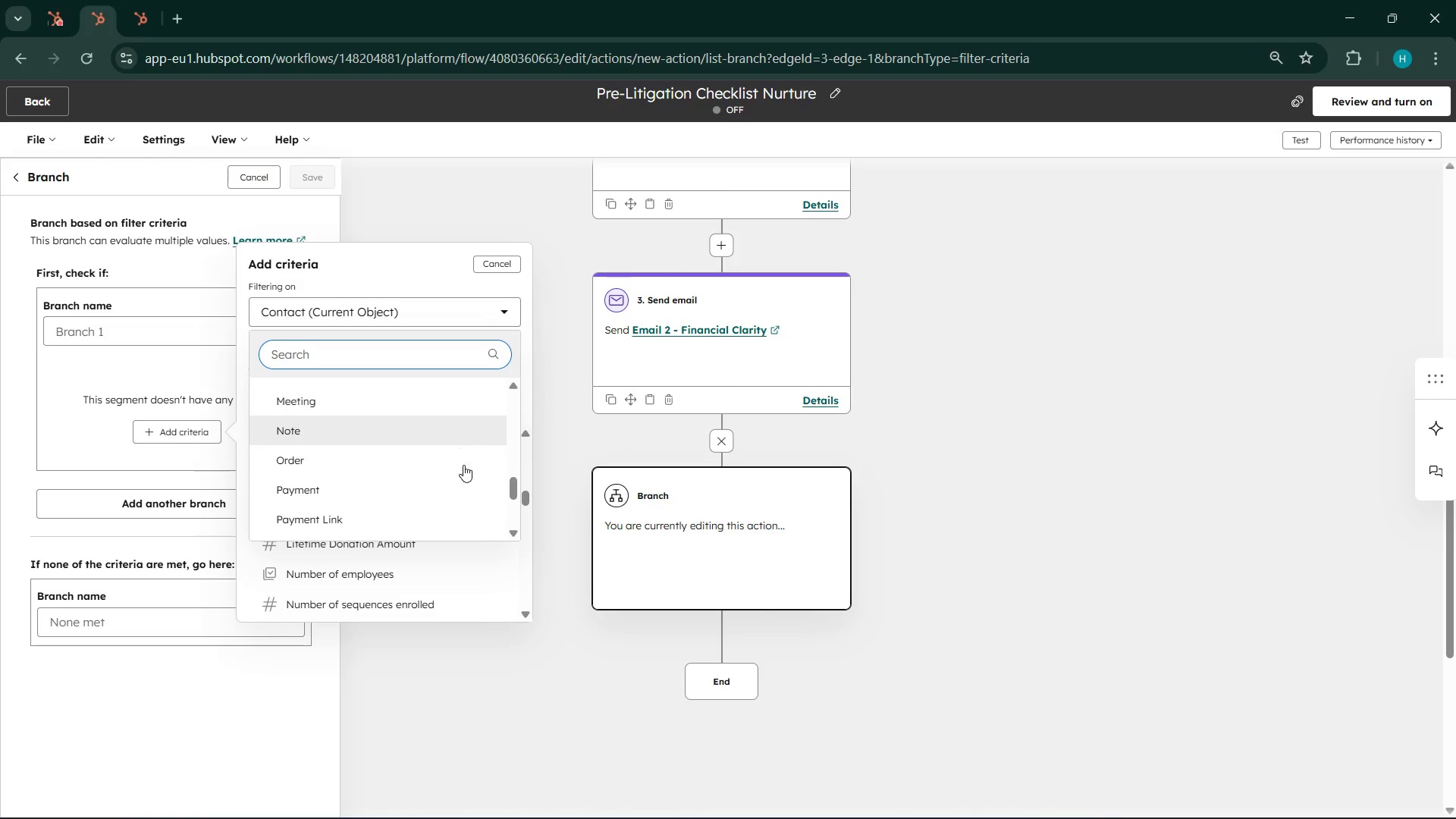 
scroll: coordinate [450, 475], scroll_direction: up, amount: 1.0
 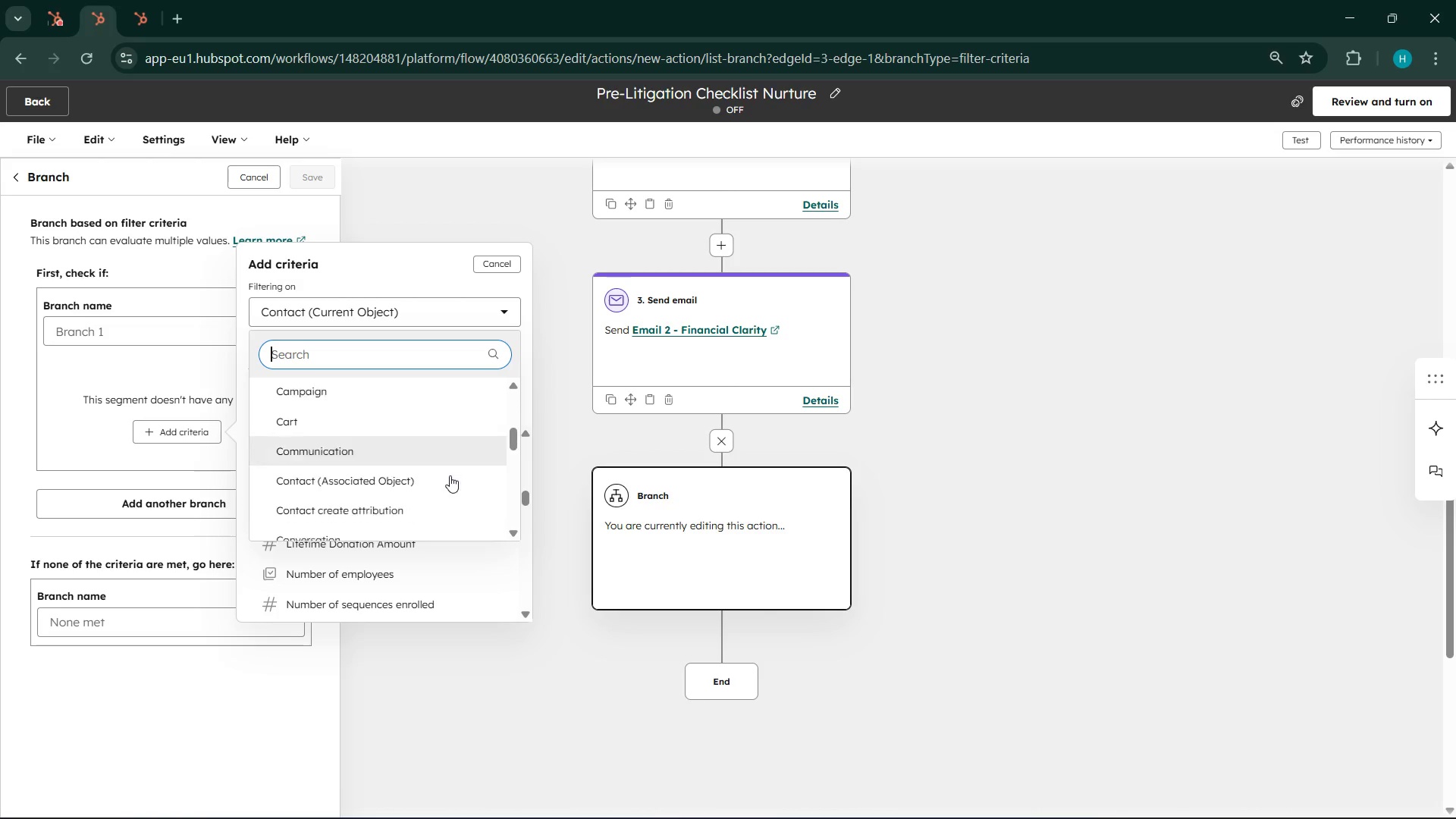 
scroll: coordinate [450, 475], scroll_direction: down, amount: 2.0
 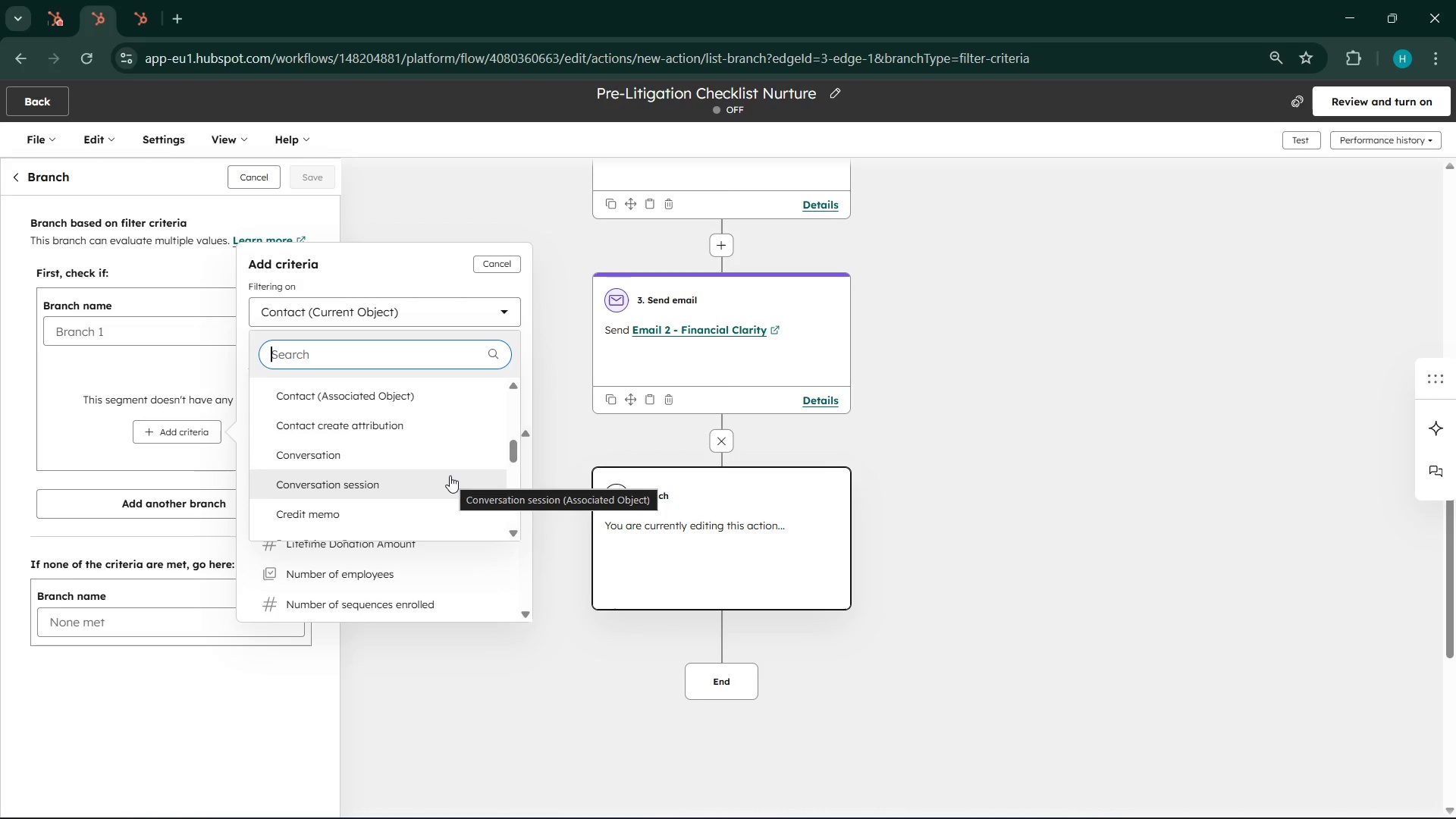 
scroll: coordinate [450, 475], scroll_direction: up, amount: 1.0
 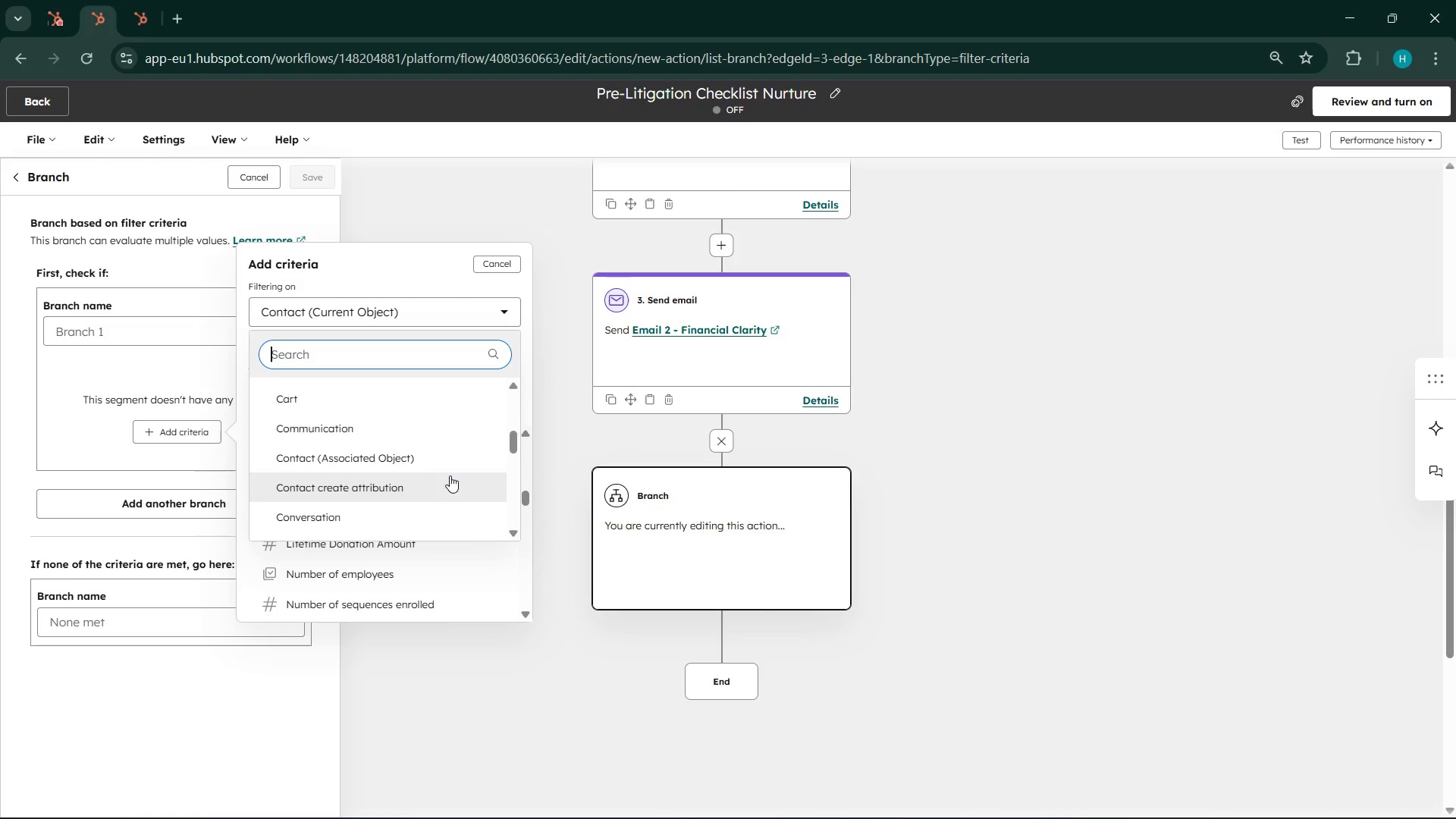 
scroll: coordinate [450, 475], scroll_direction: down, amount: 3.0
 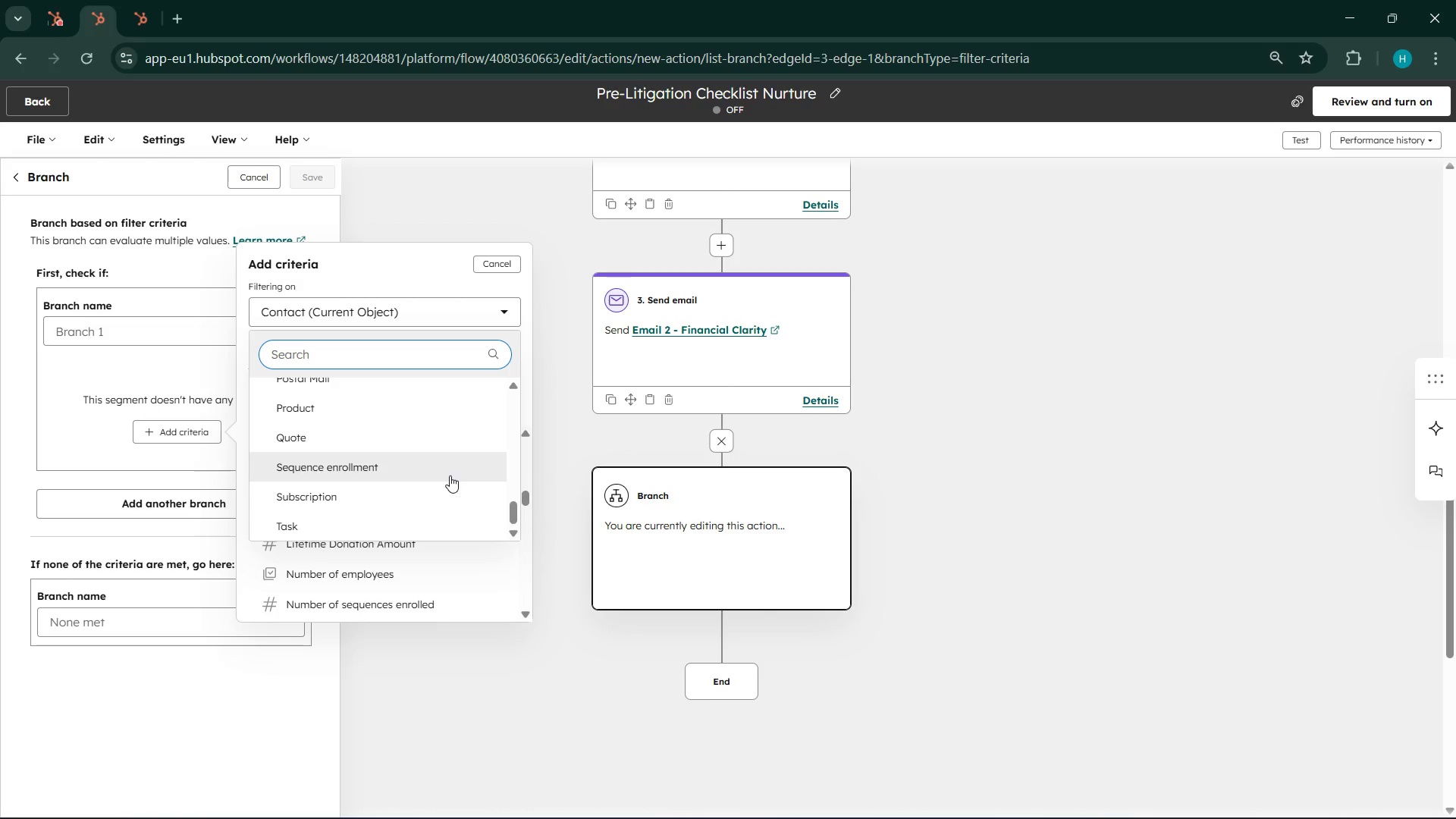 
scroll: coordinate [450, 475], scroll_direction: up, amount: 14.0
 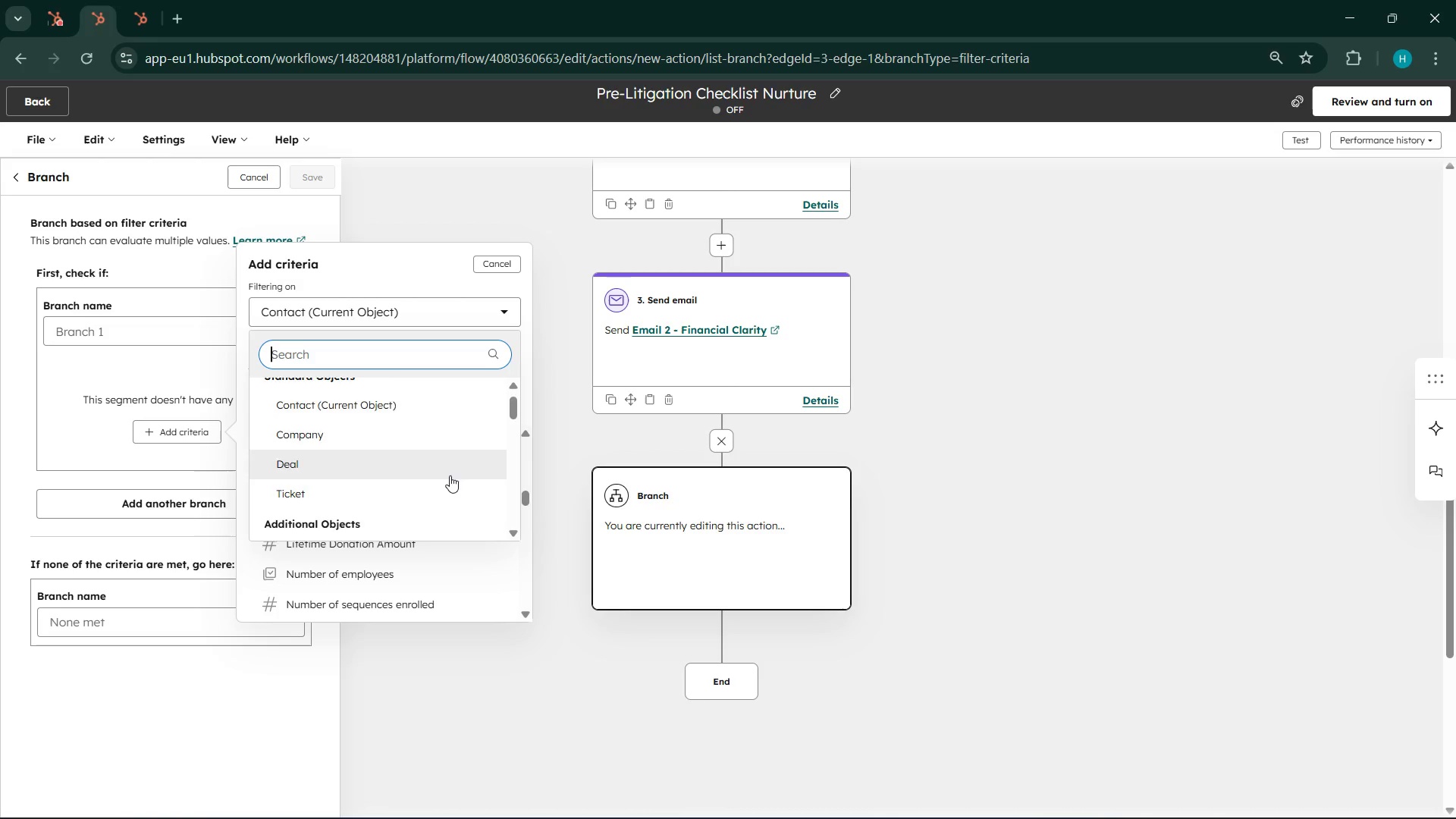 
scroll: coordinate [450, 475], scroll_direction: down, amount: 5.0
 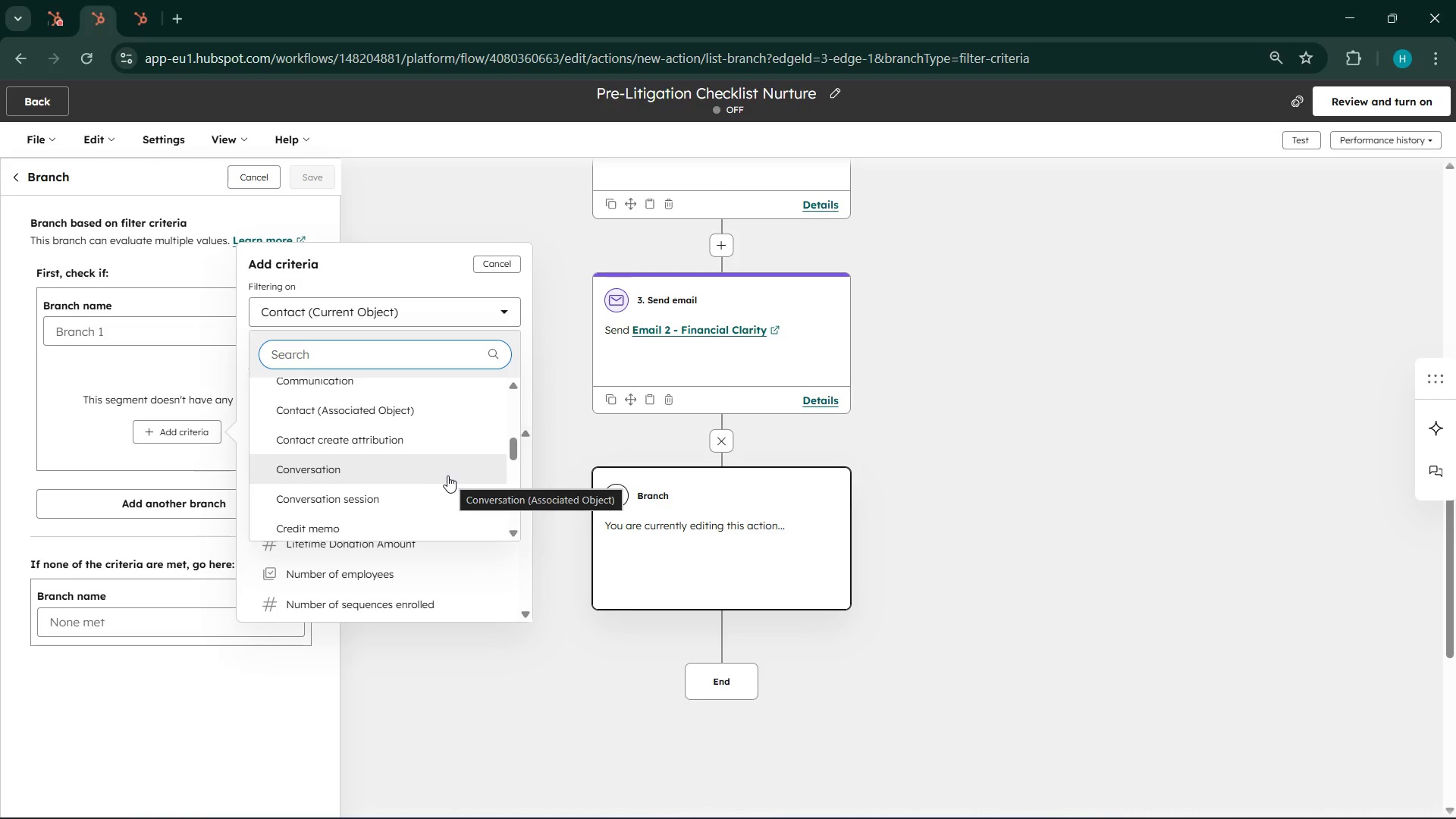 
scroll: coordinate [422, 465], scroll_direction: up, amount: 2.0
 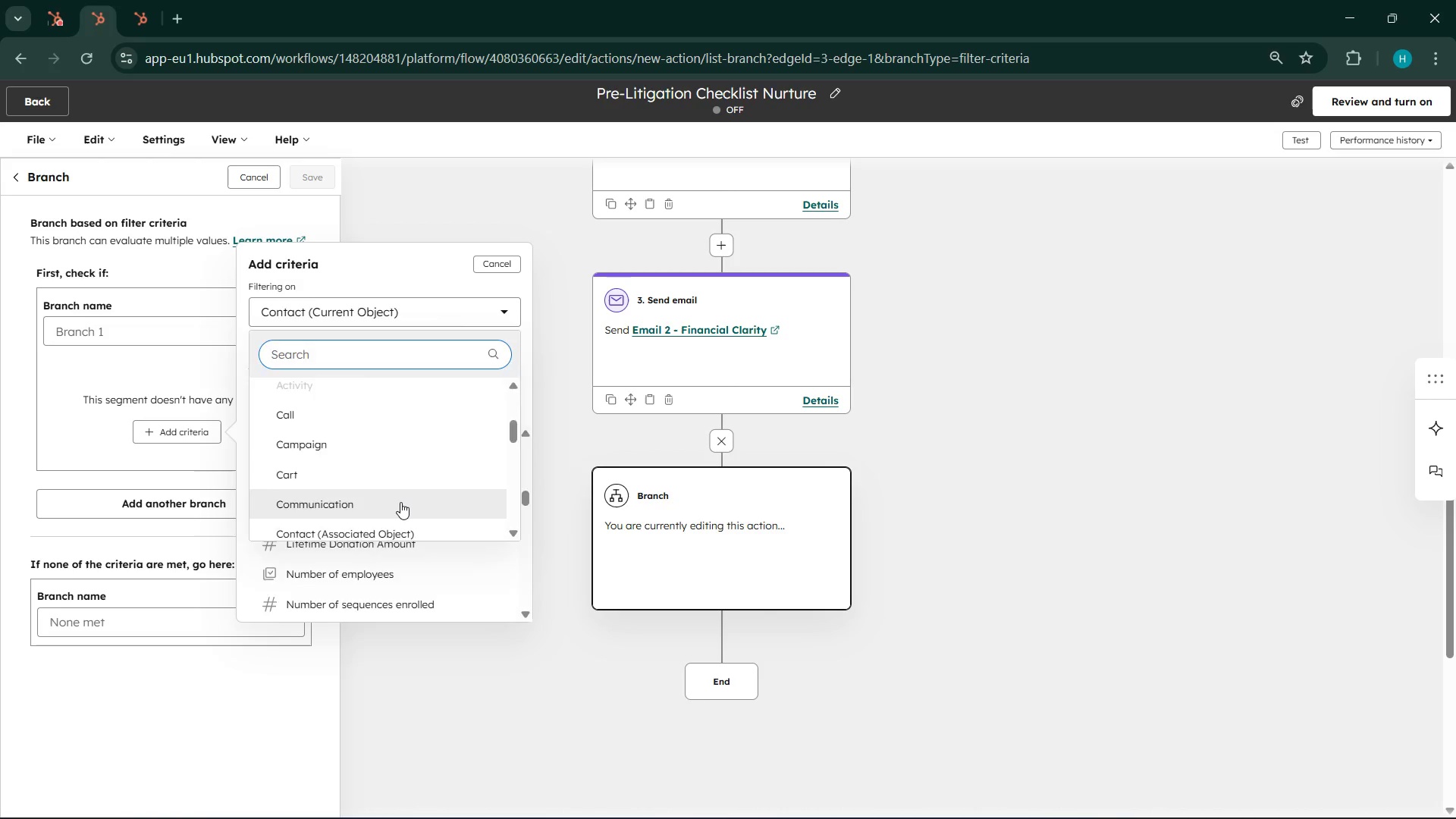 
left_click([400, 502])
 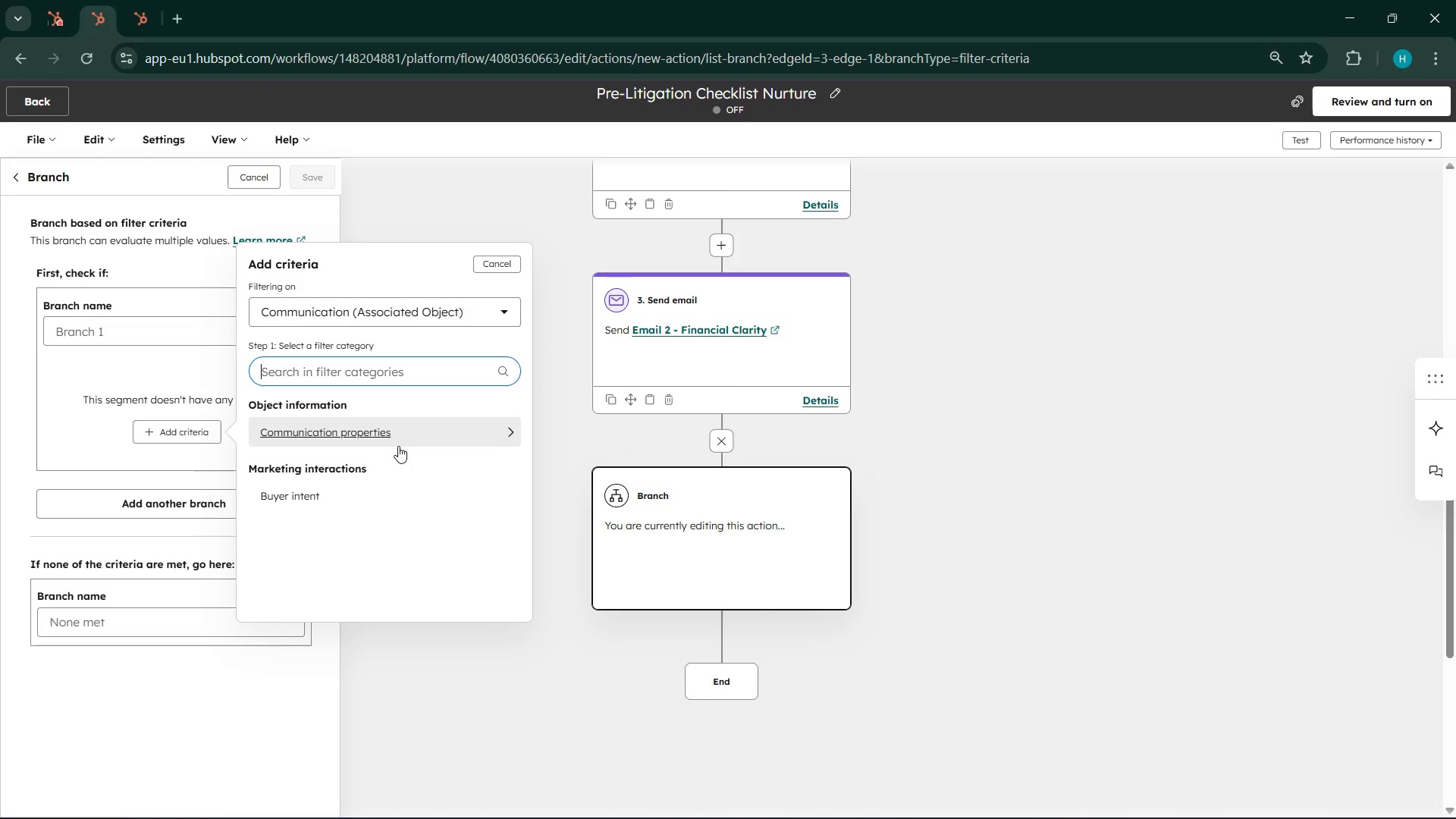 
left_click([375, 445])
 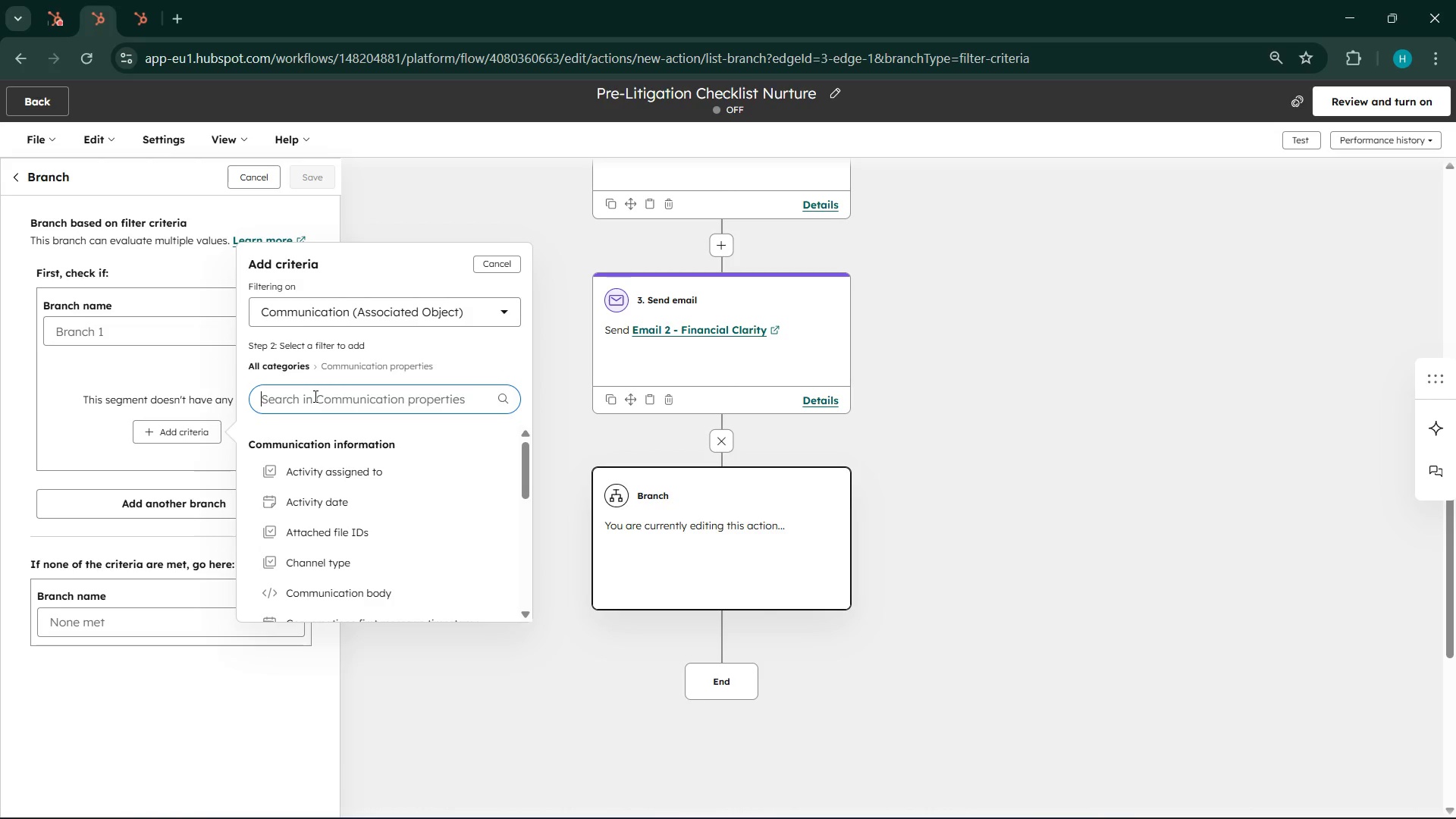 
type(,\)
key(Backspace)
key(Backspace)
type(ma)
key(Backspace)
key(Backspace)
key(Backspace)
 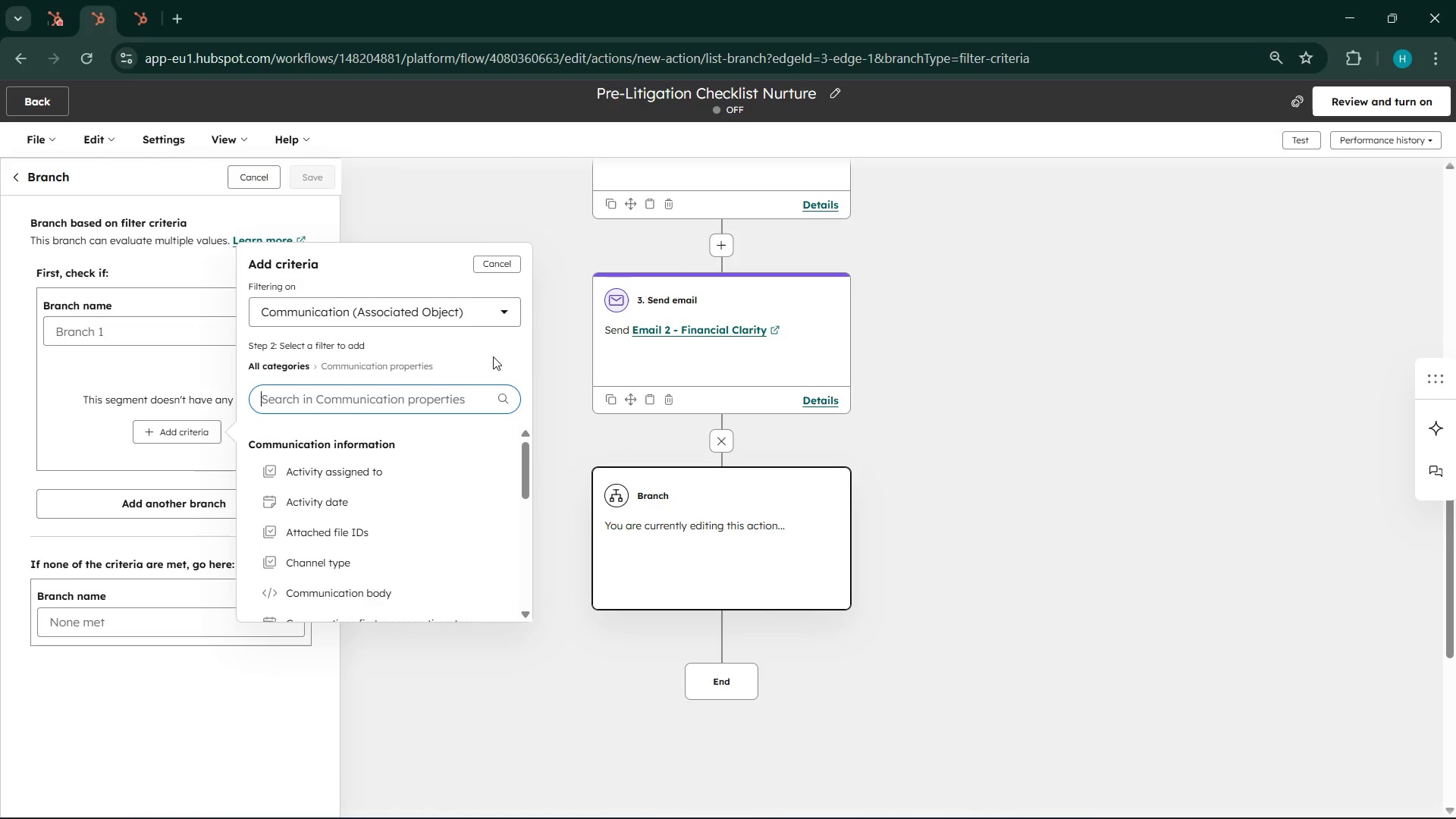 
left_click([472, 309])
 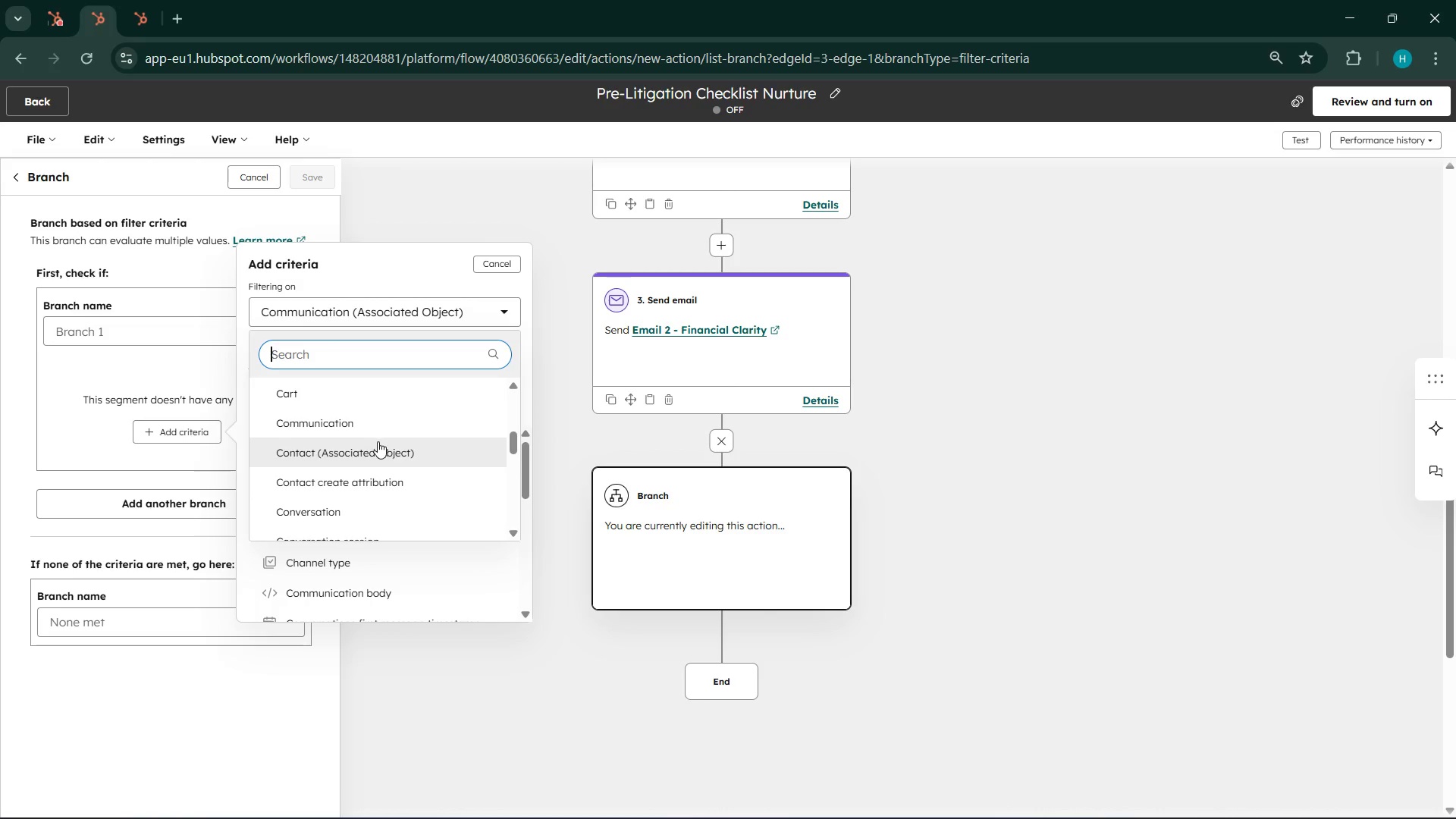 
scroll: coordinate [378, 463], scroll_direction: down, amount: 1.0
 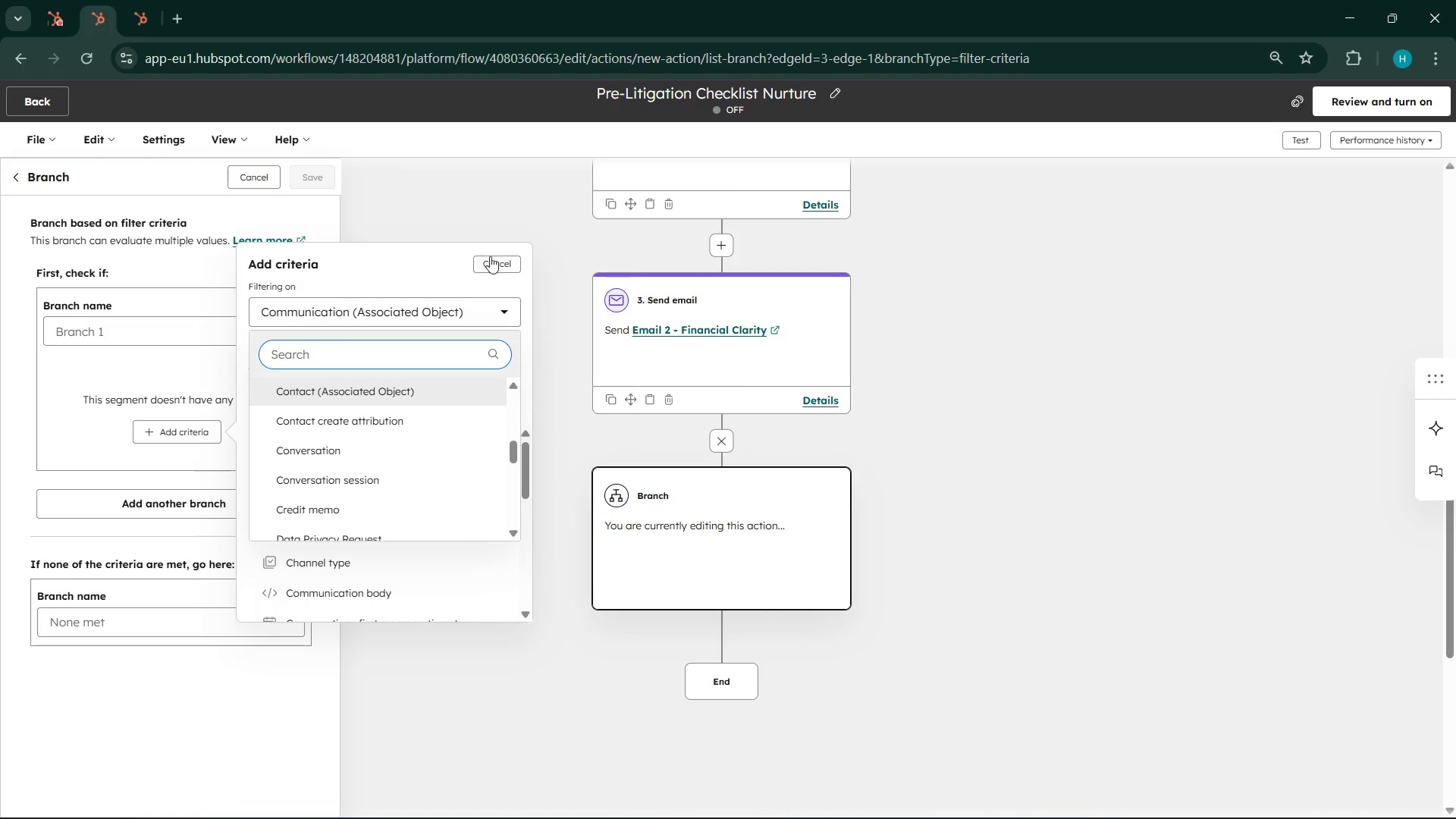 
left_click([491, 262])
 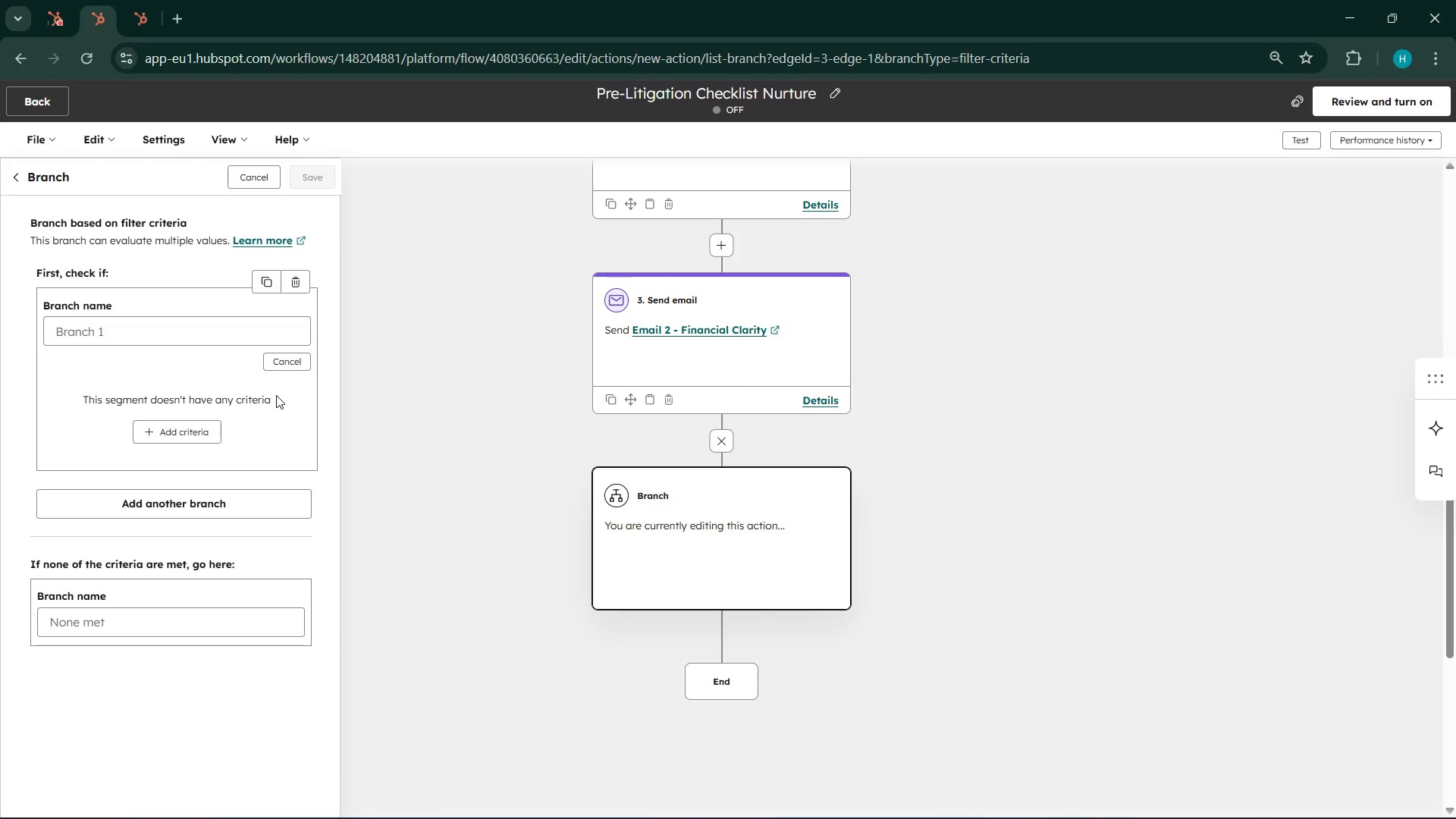 
wait(10.23)
 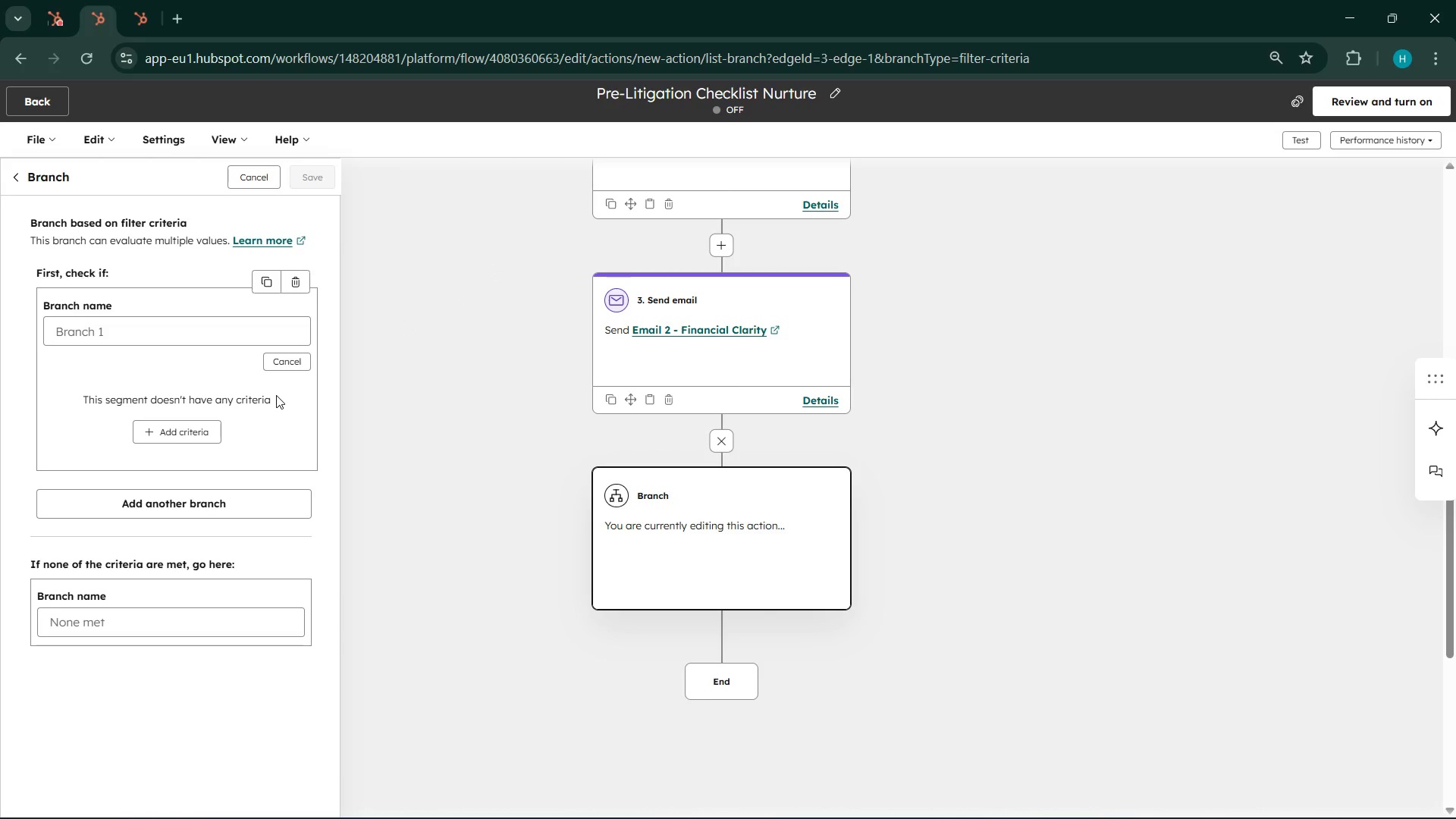 
left_click([943, 804])